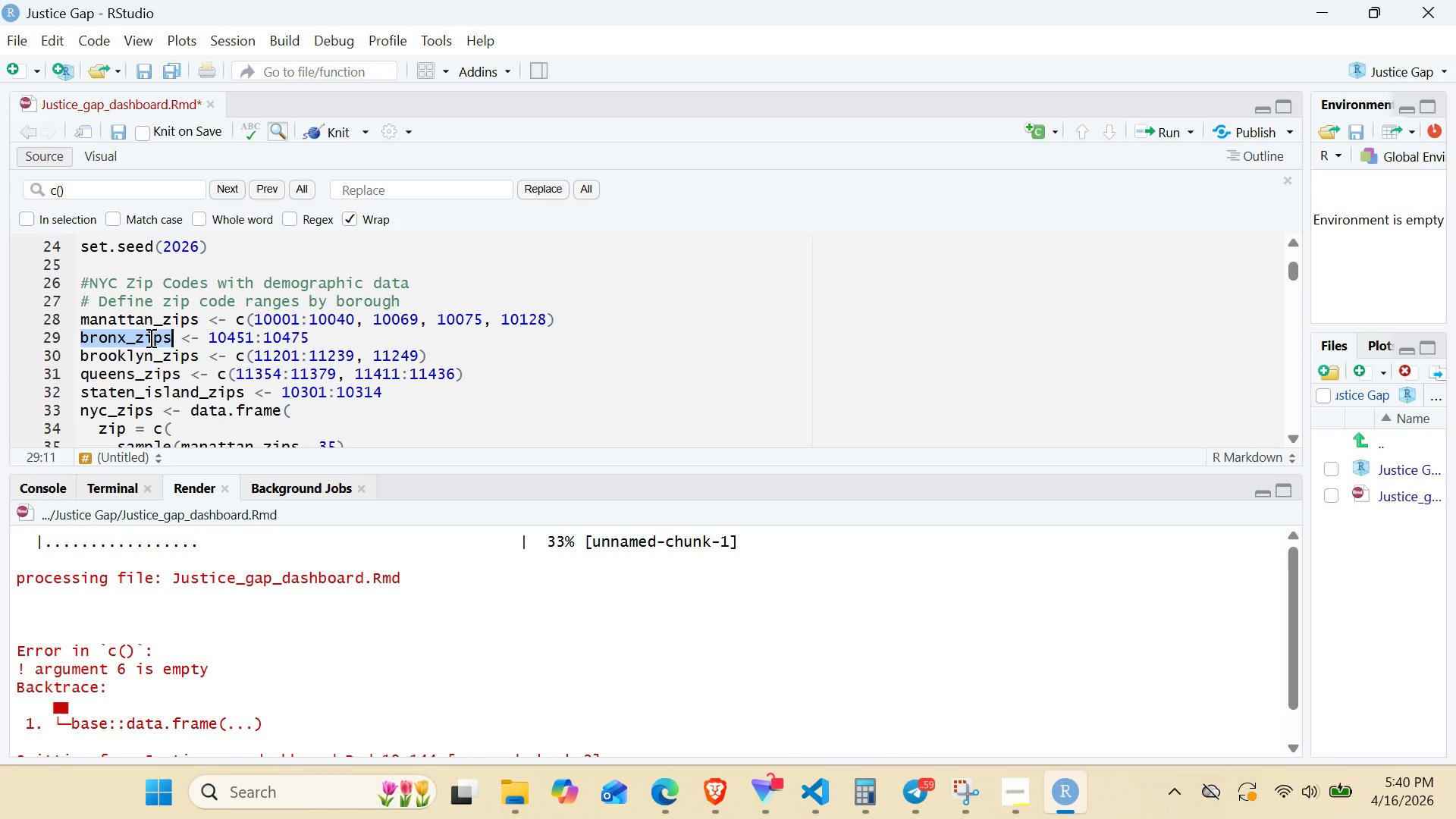 
key(Control+C)
 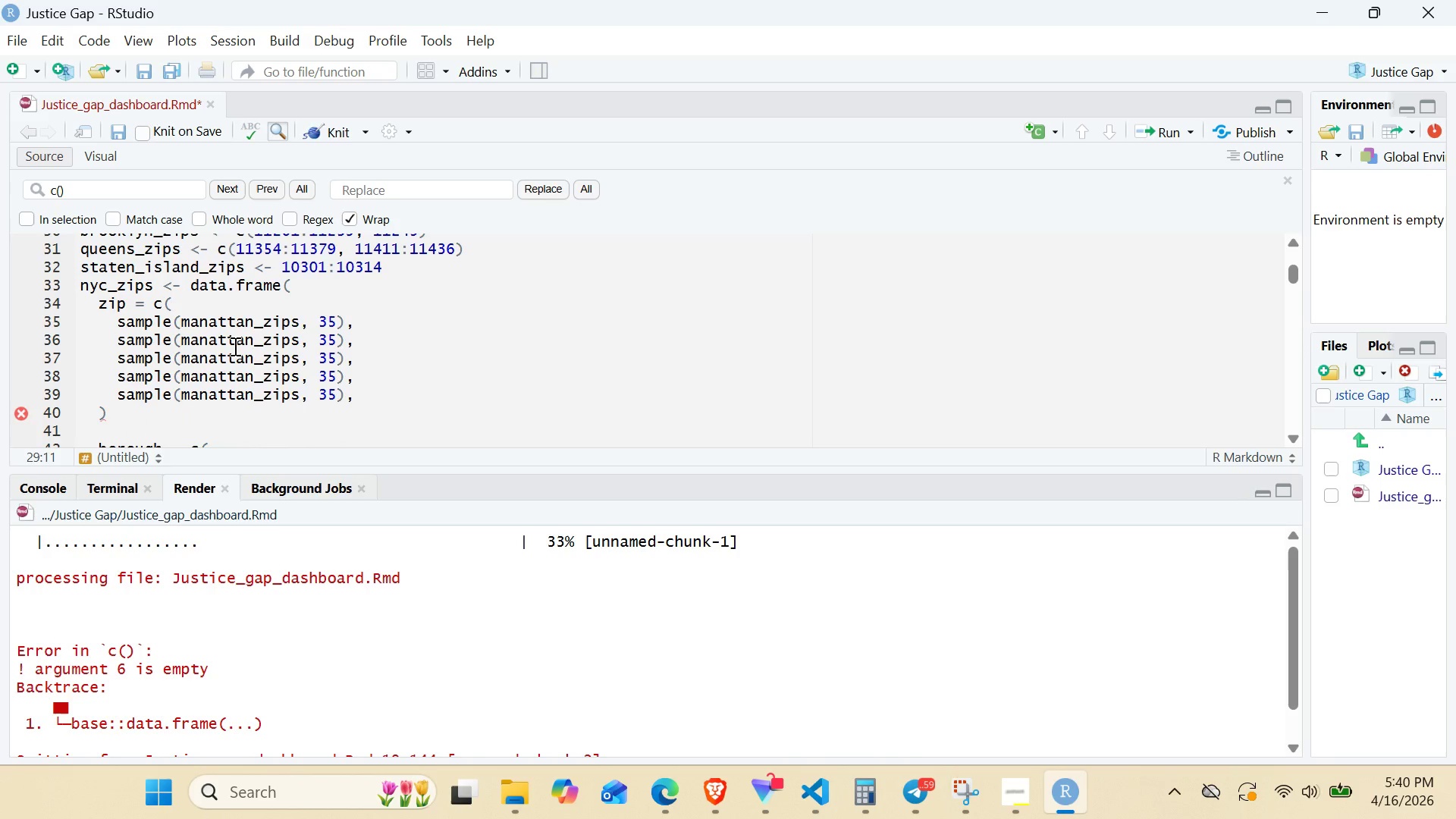 
double_click([234, 346])
 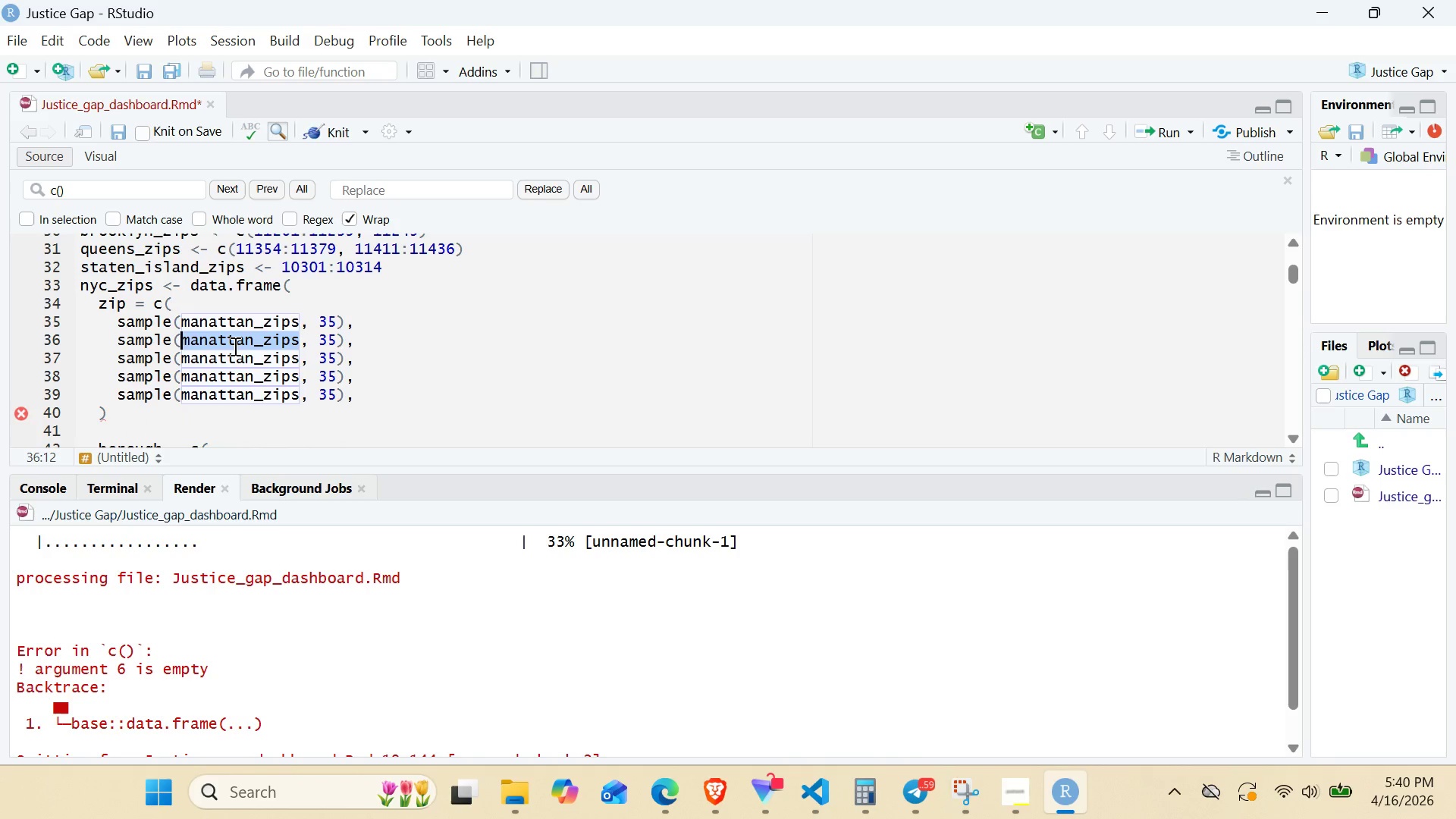 
key(Control+V)
 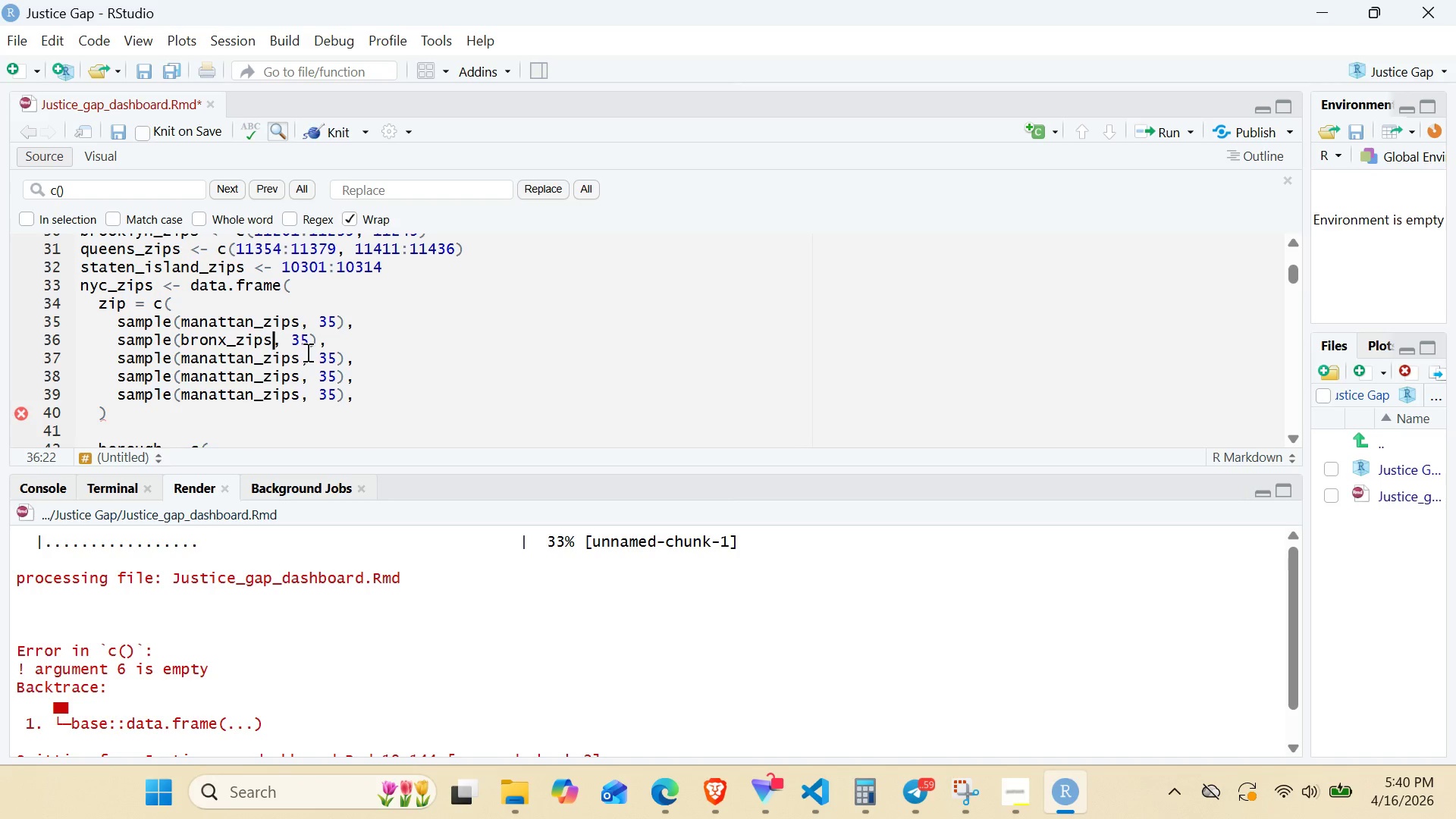 
left_click([303, 342])
 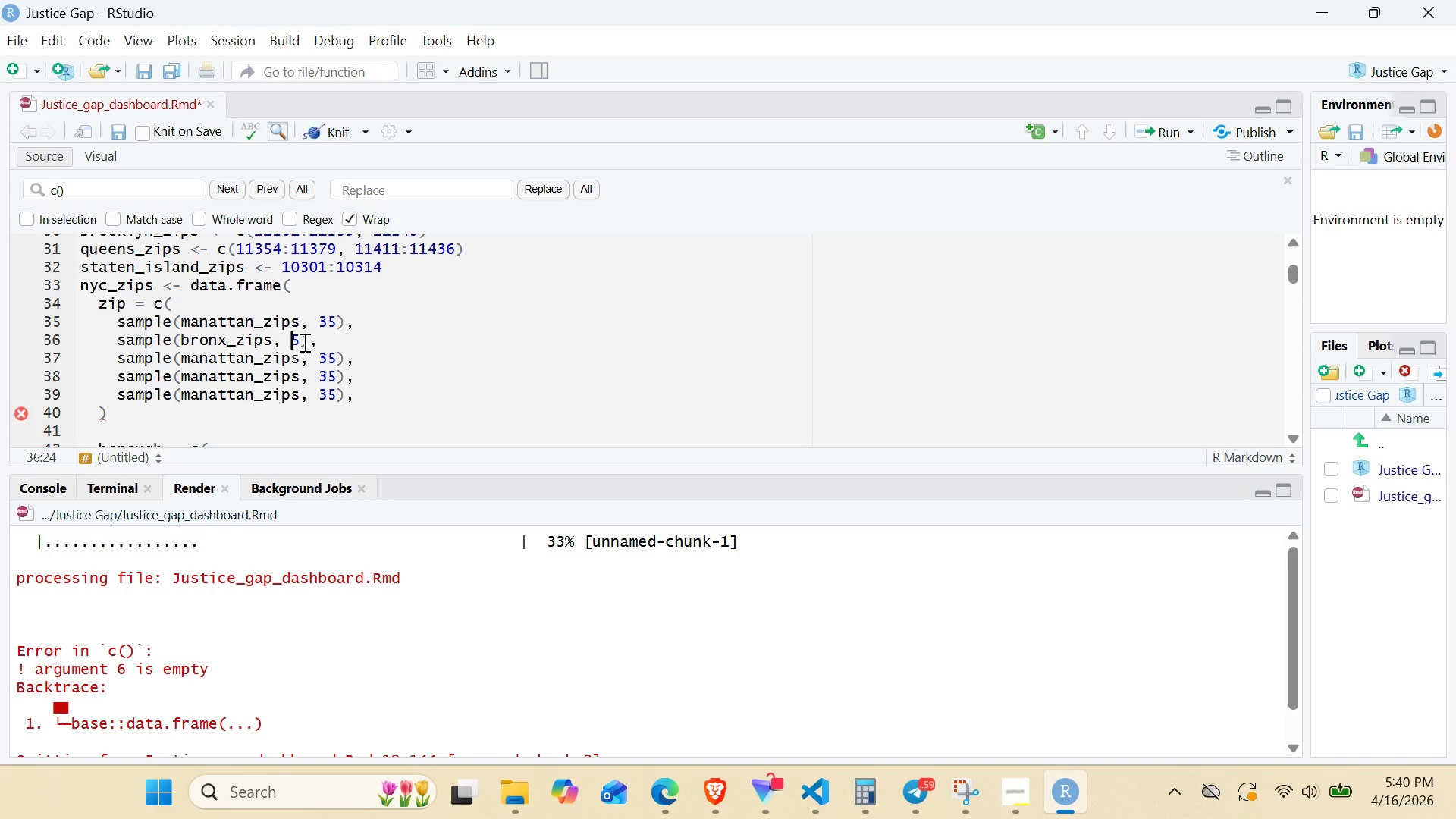 
key(Backspace)
 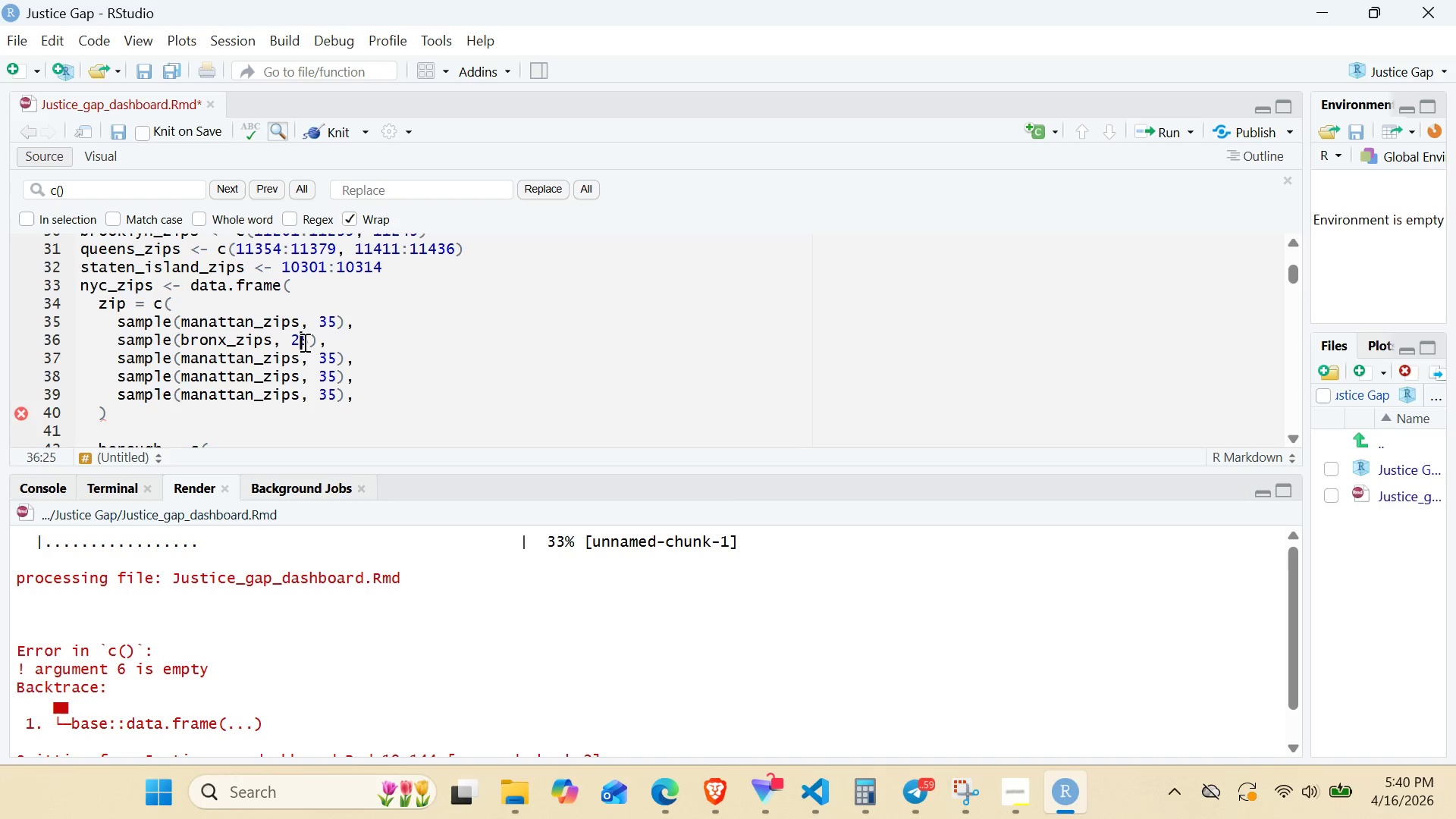 
key(2)
 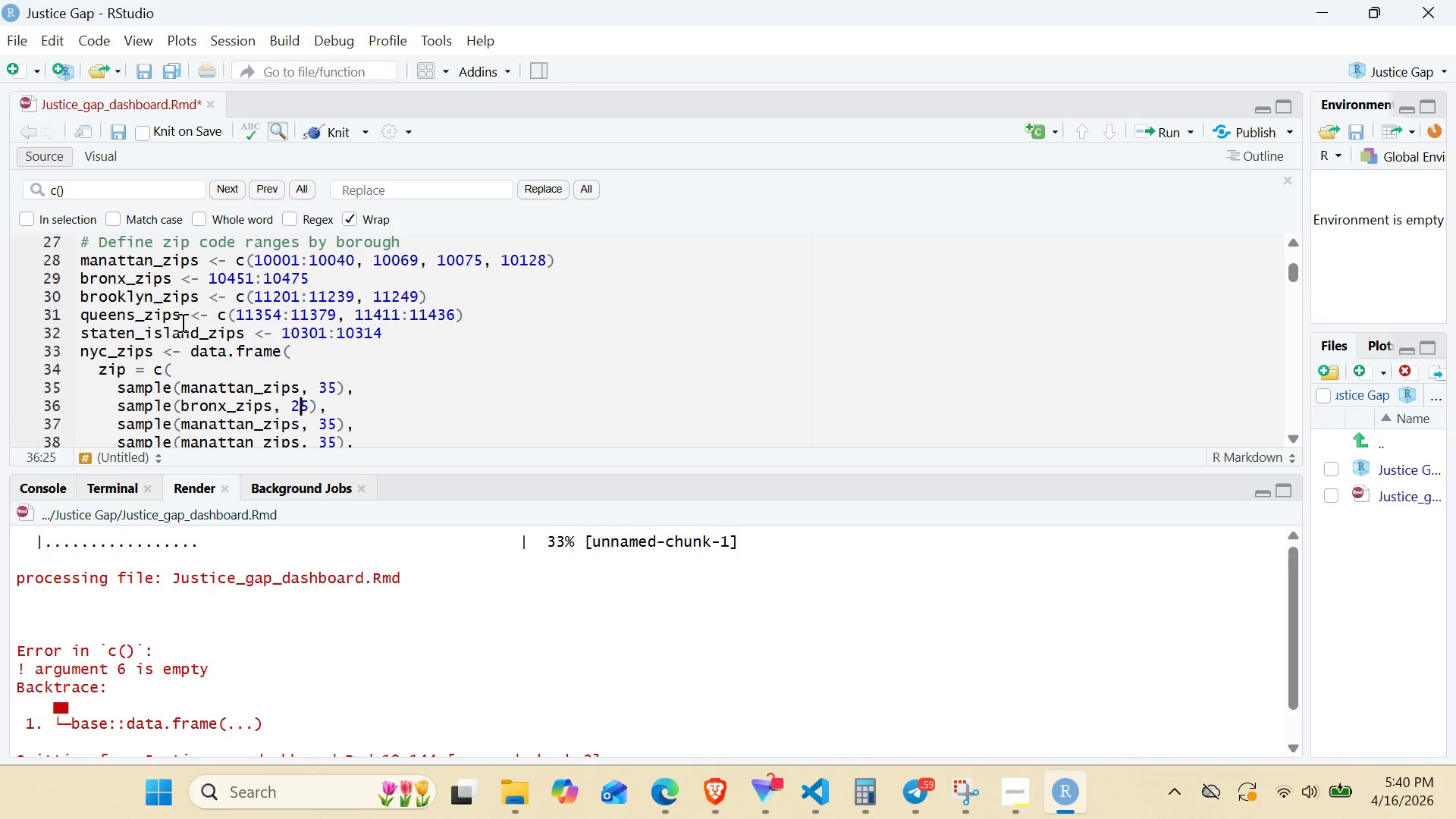 
wait(5.34)
 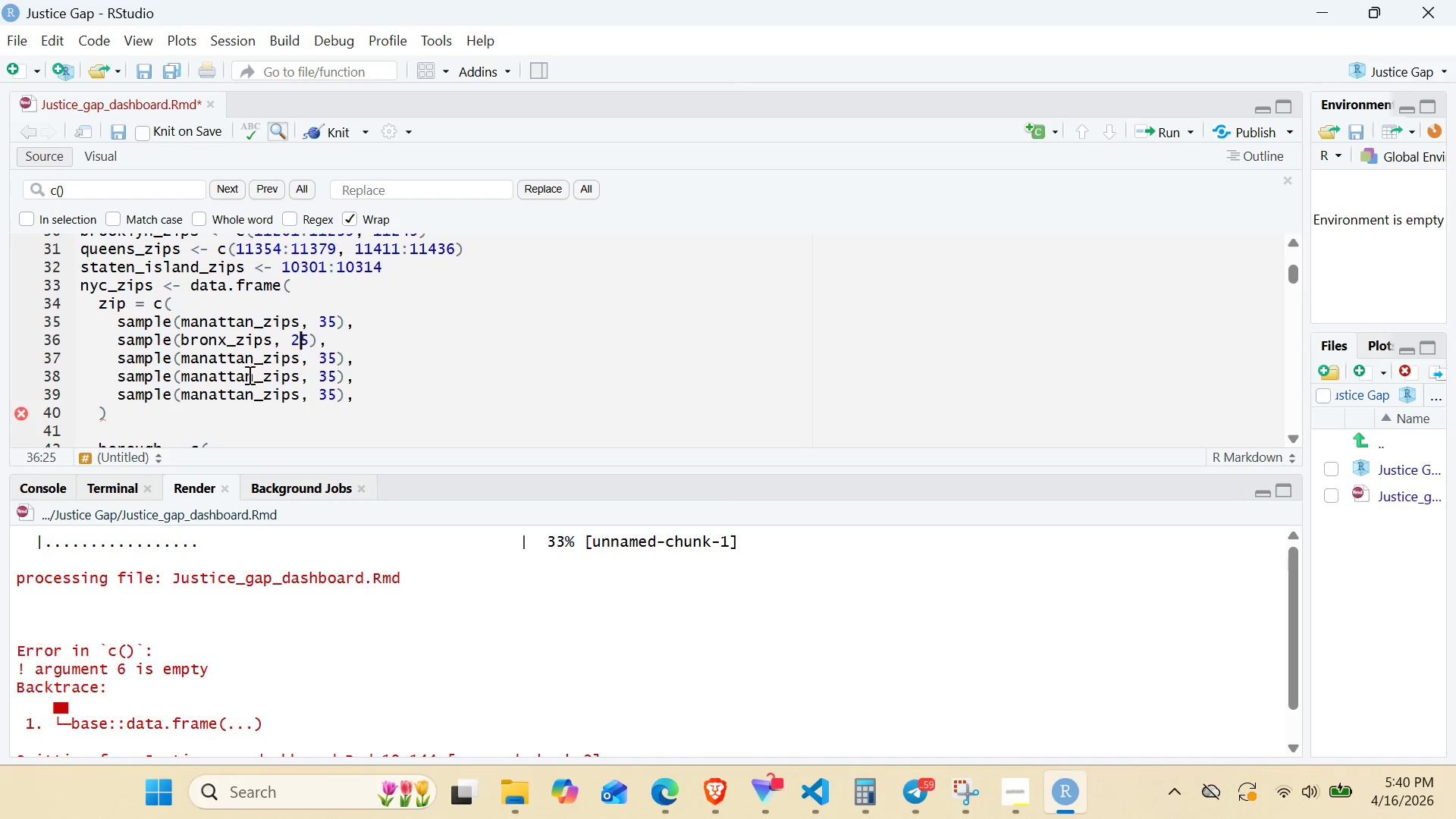 
double_click([168, 297])
 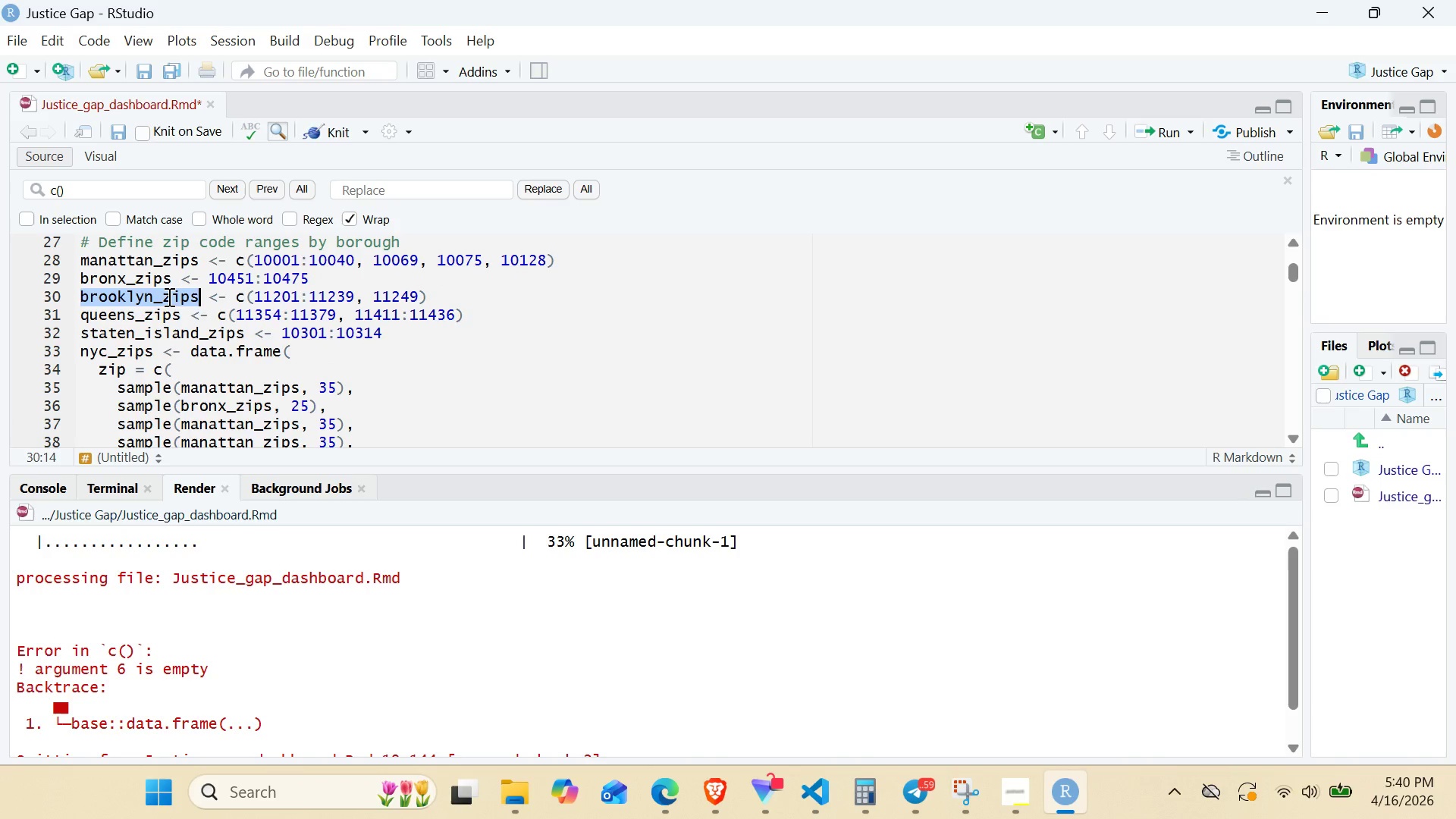 
key(Control+C)
 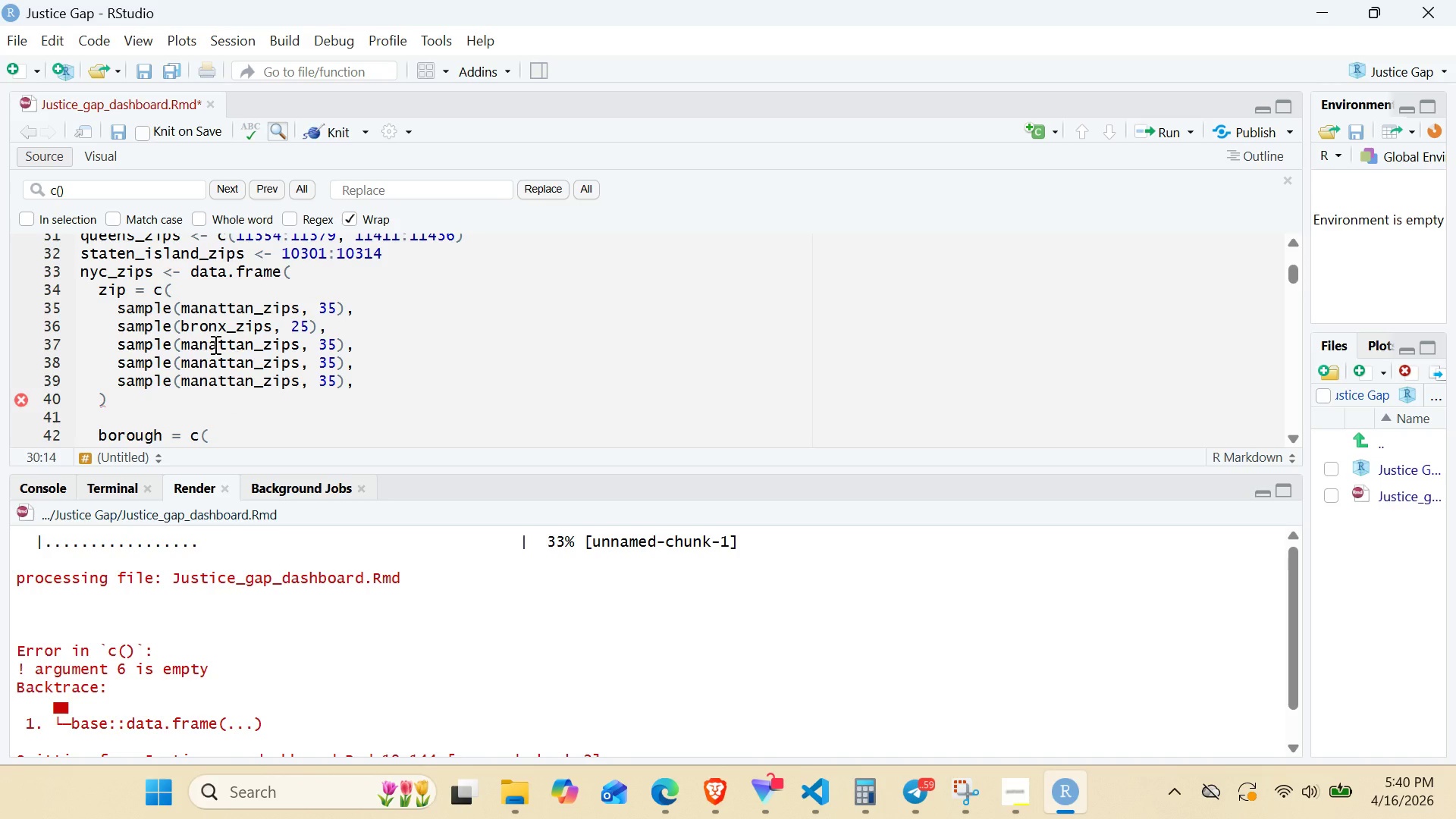 
double_click([214, 344])
 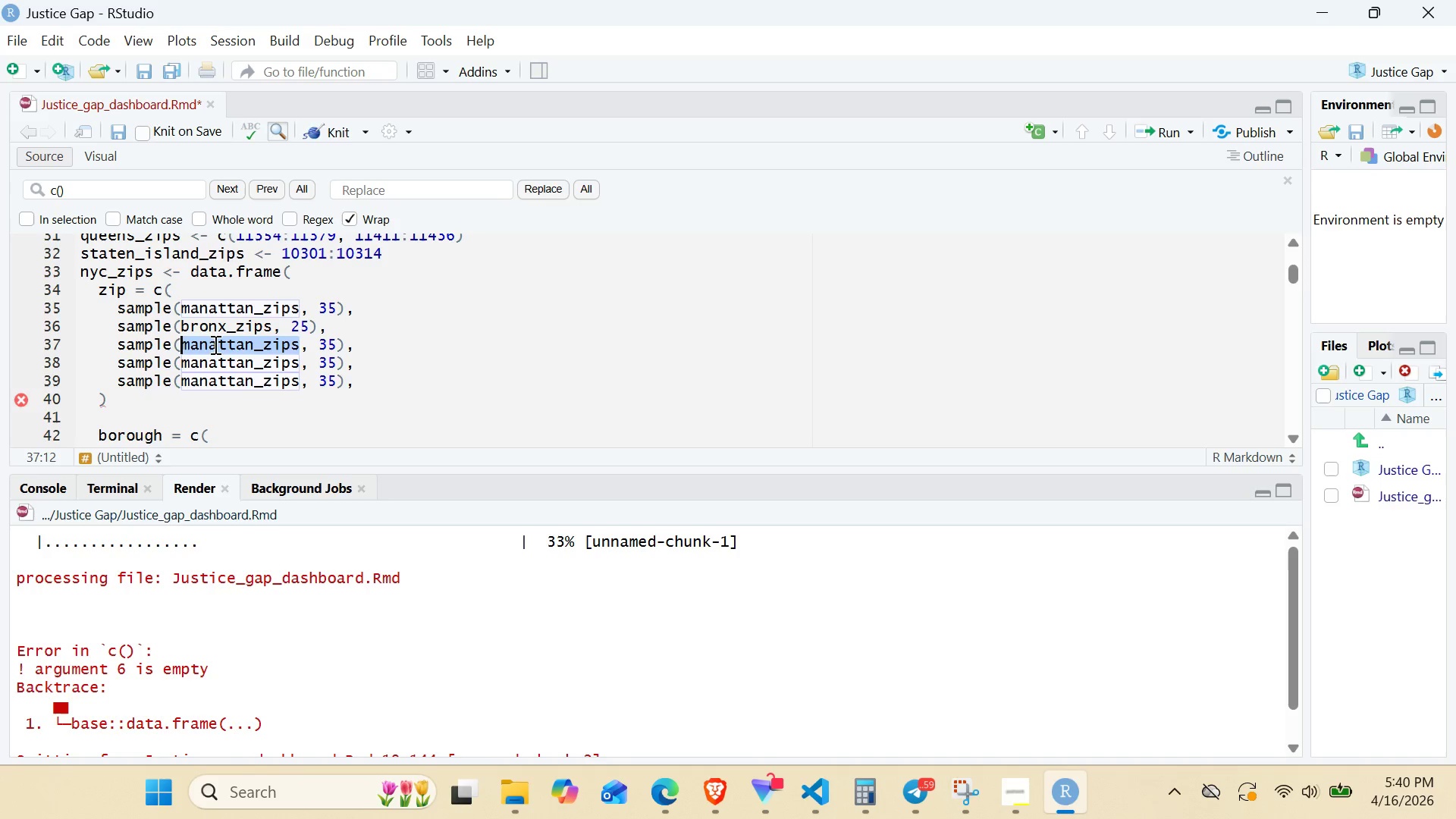 
key(Control+V)
 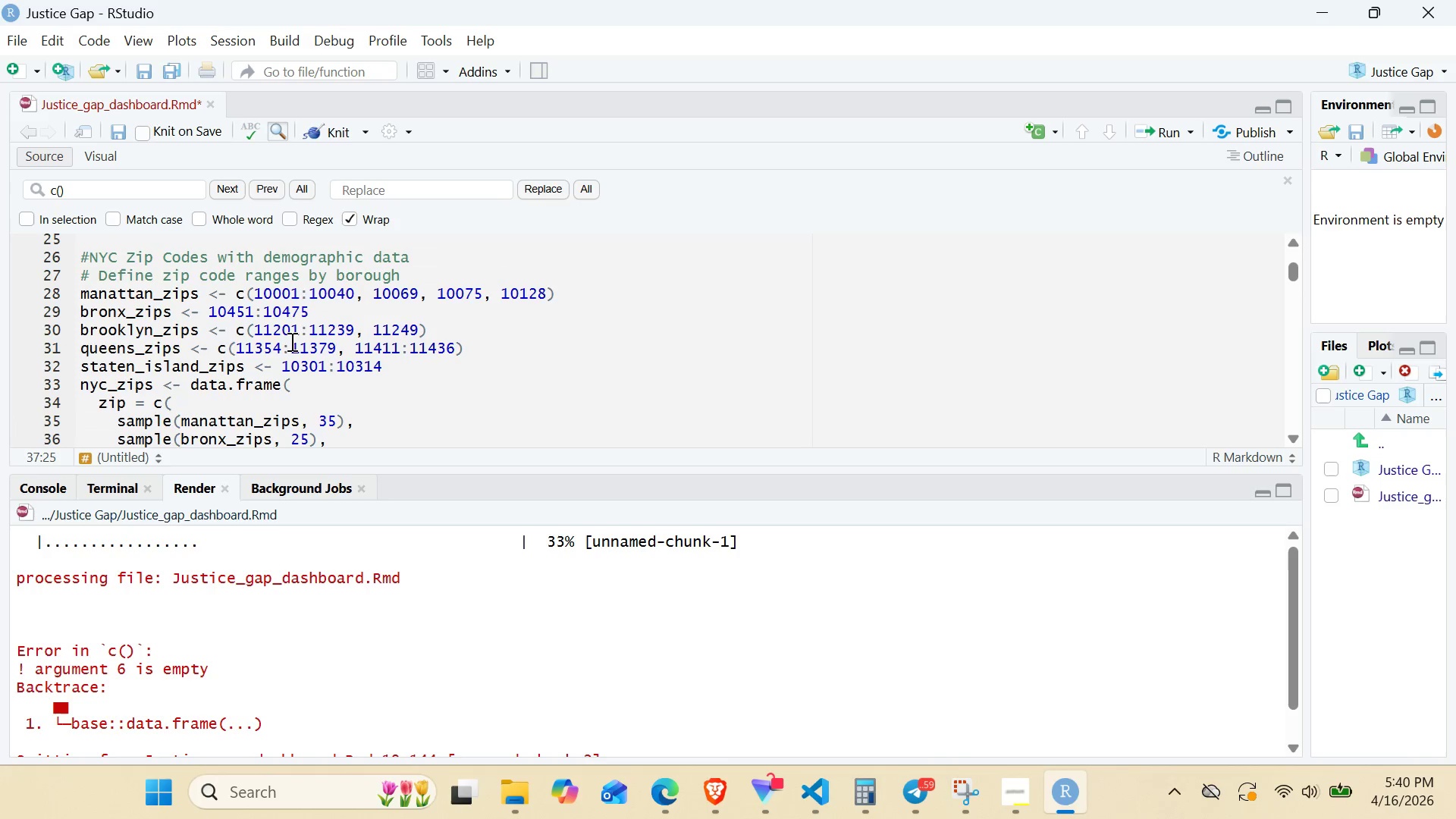 
double_click([160, 345])
 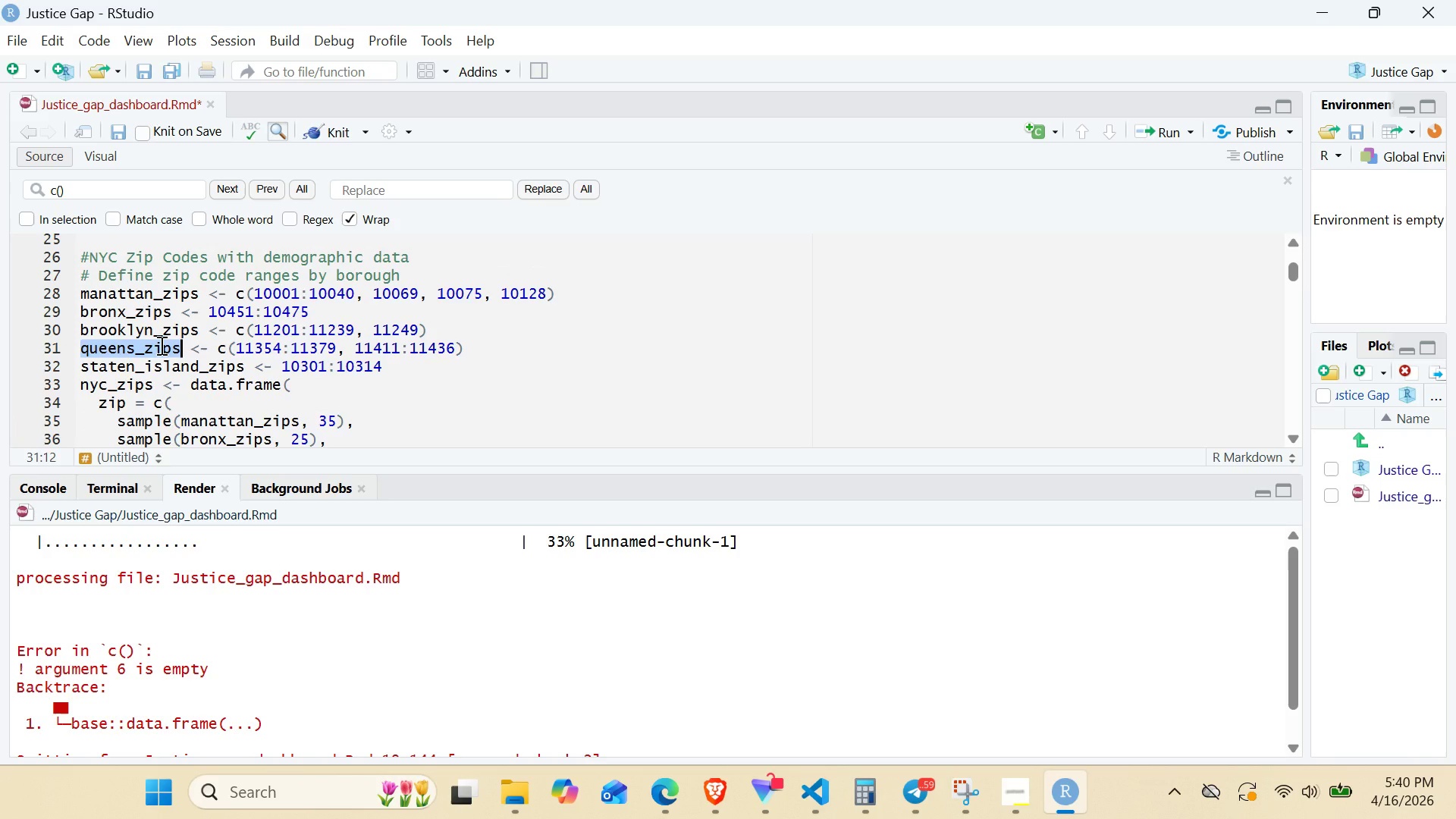 
key(Control+C)
 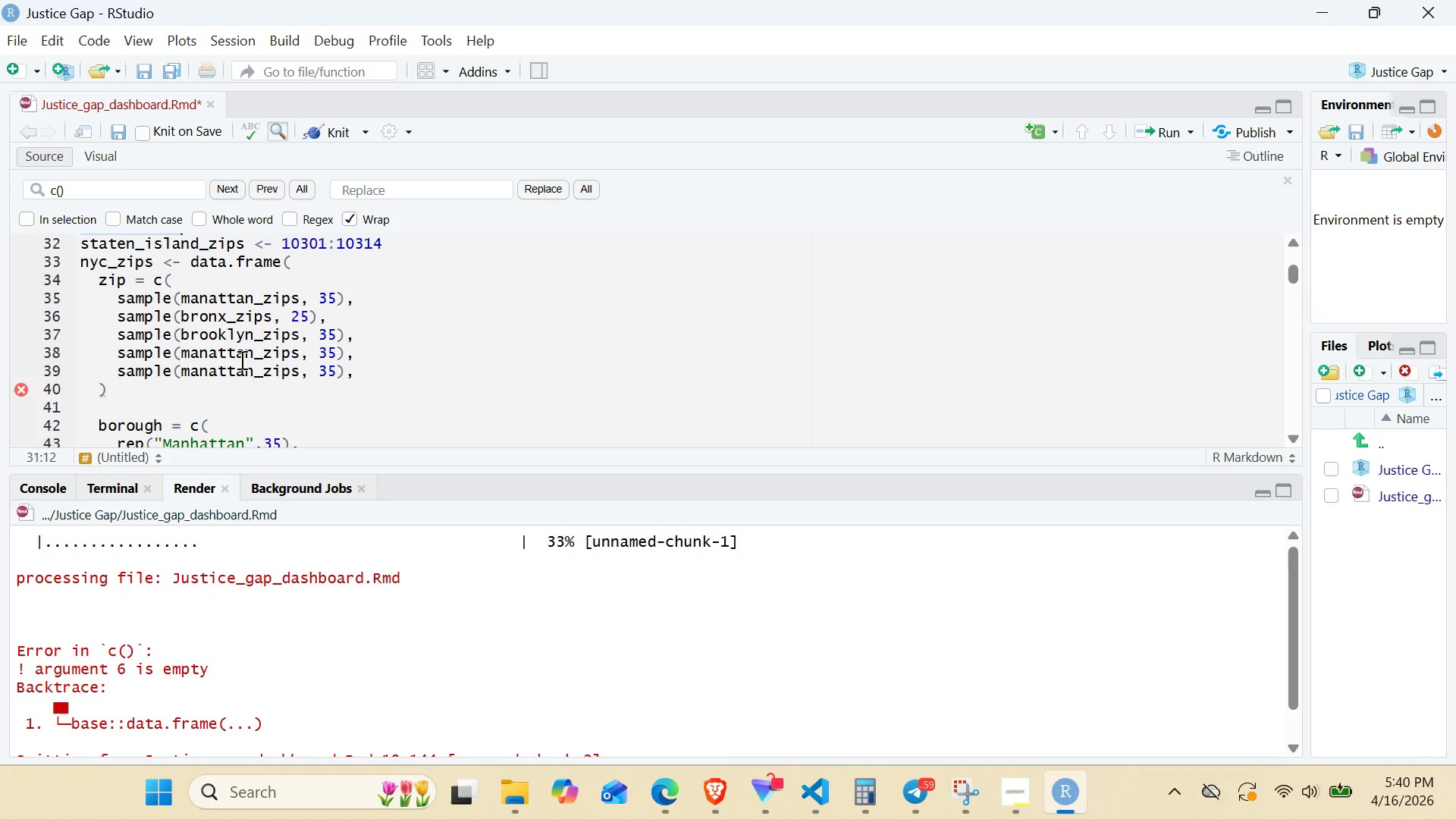 
double_click([240, 359])
 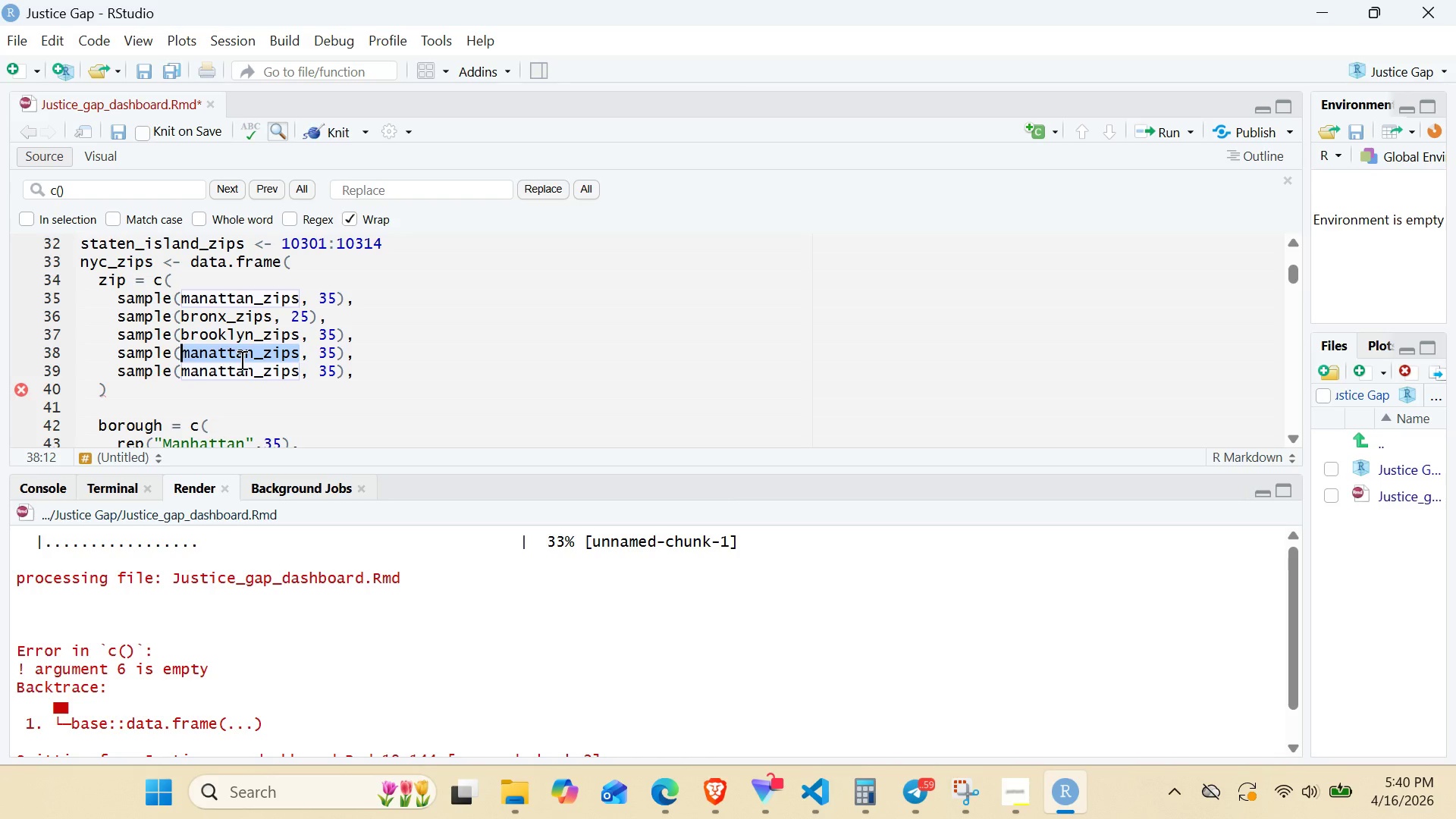 
key(Control+V)
 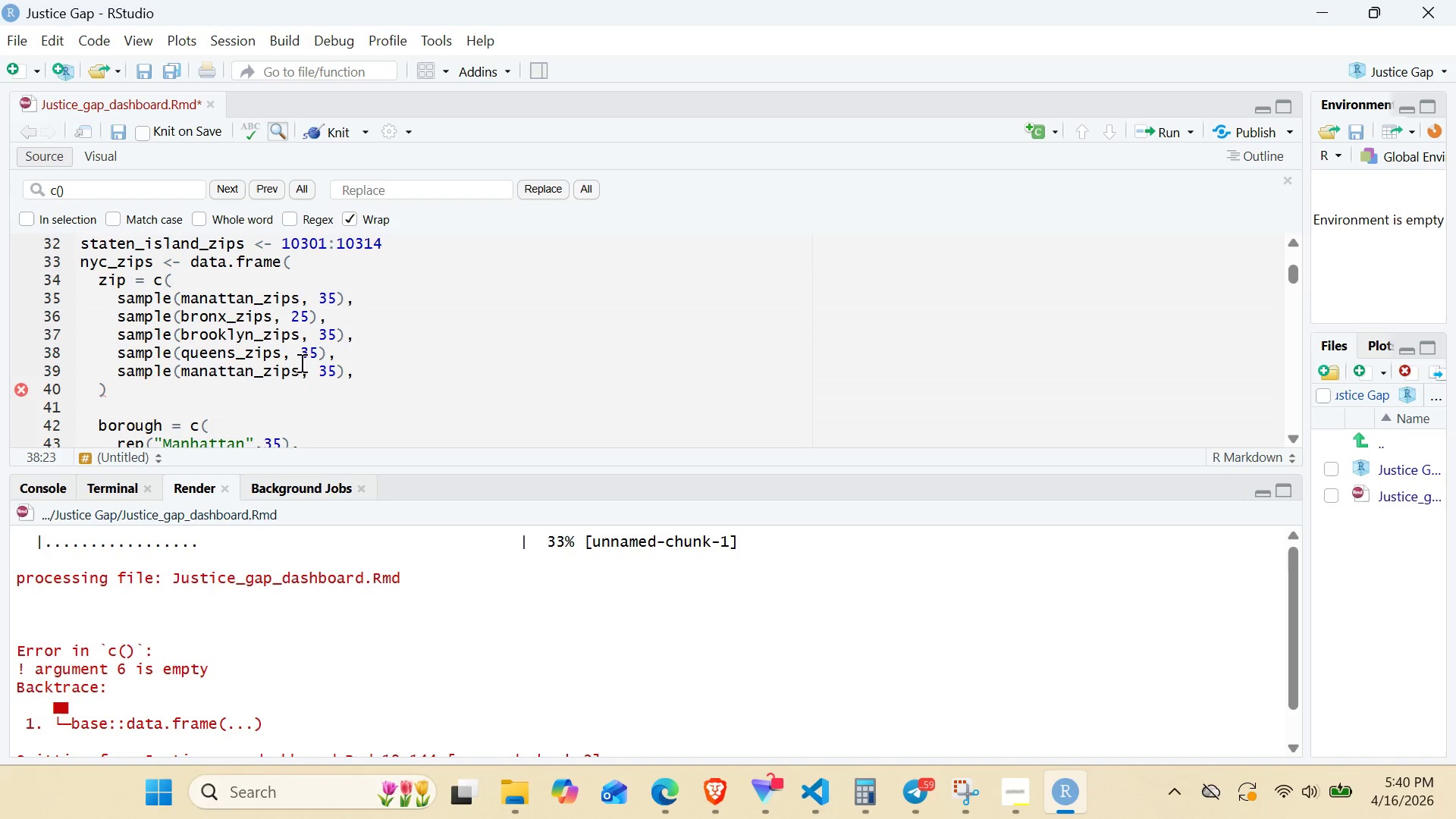 
left_click([317, 356])
 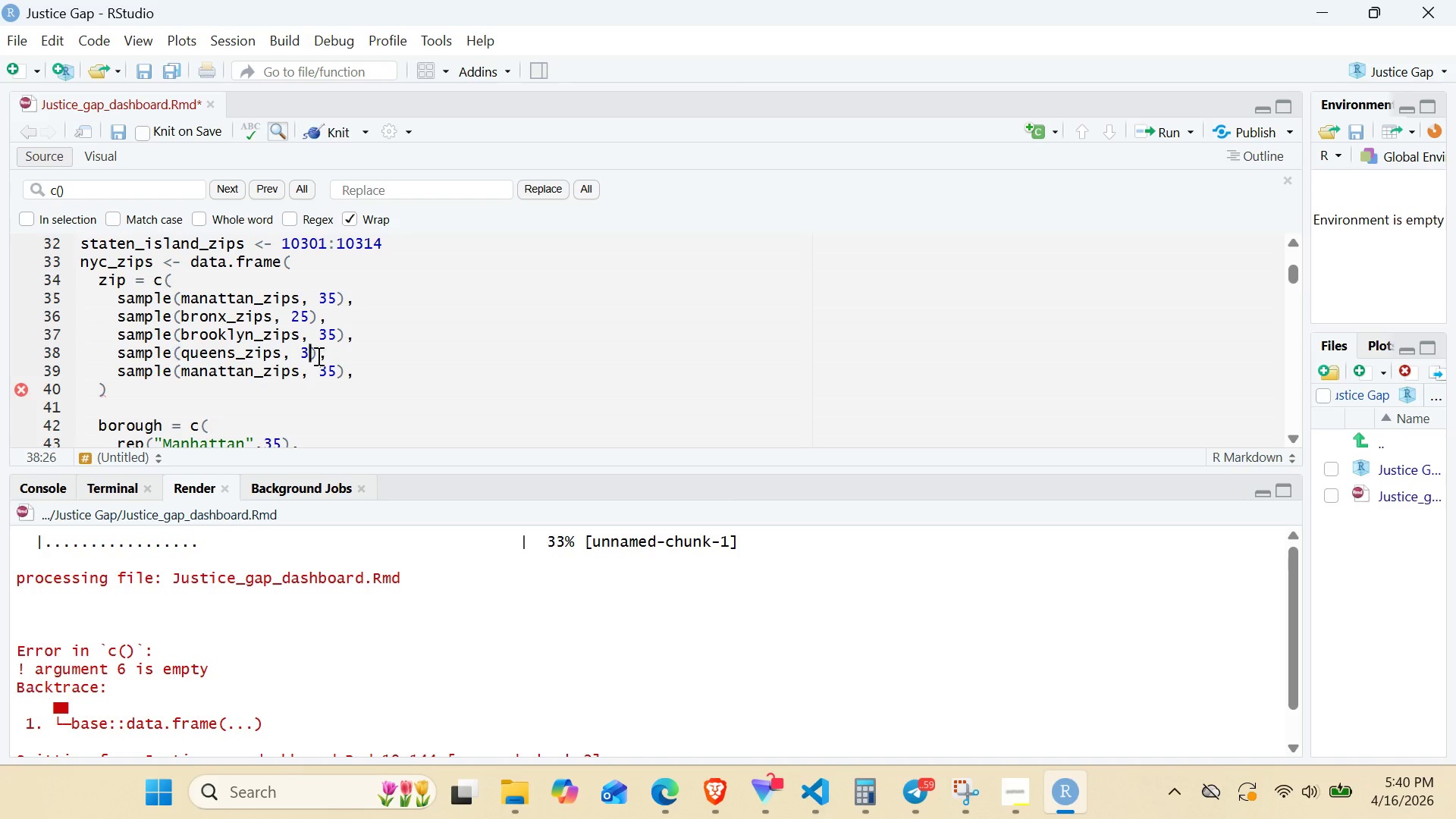 
key(Backspace)
 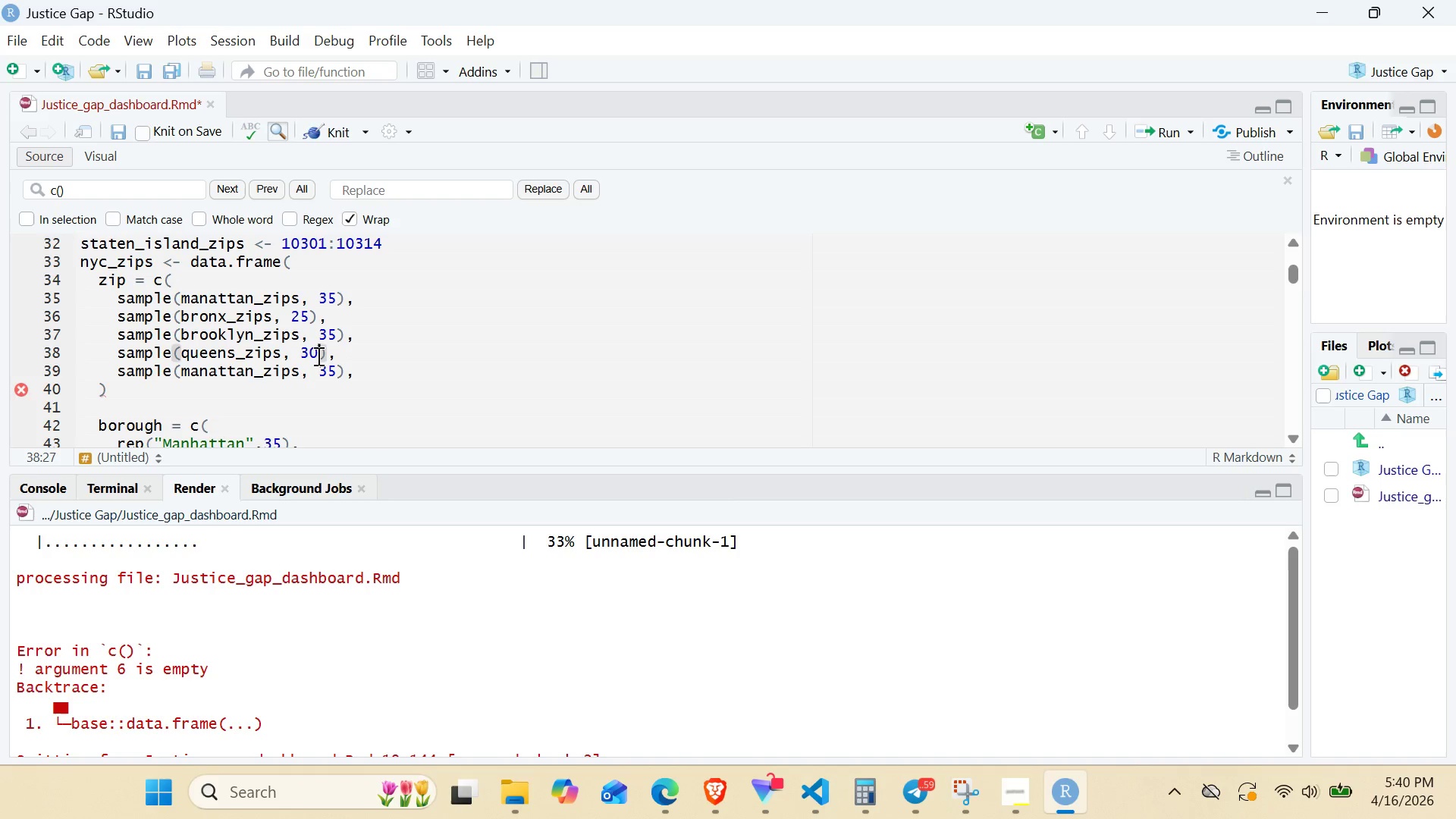 
key(0)
 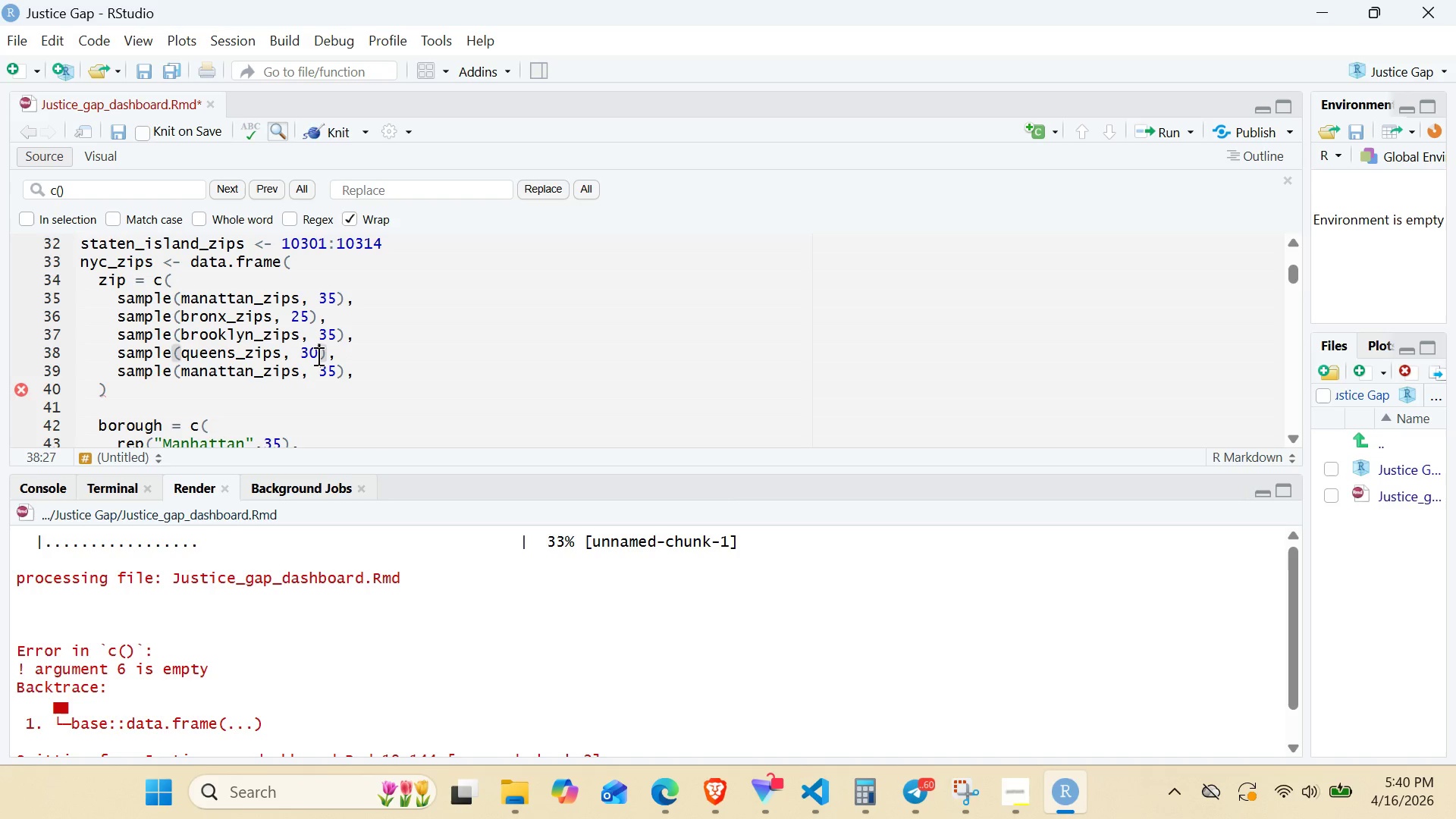 
scroll: coordinate [317, 356], scroll_direction: none, amount: 0.0
 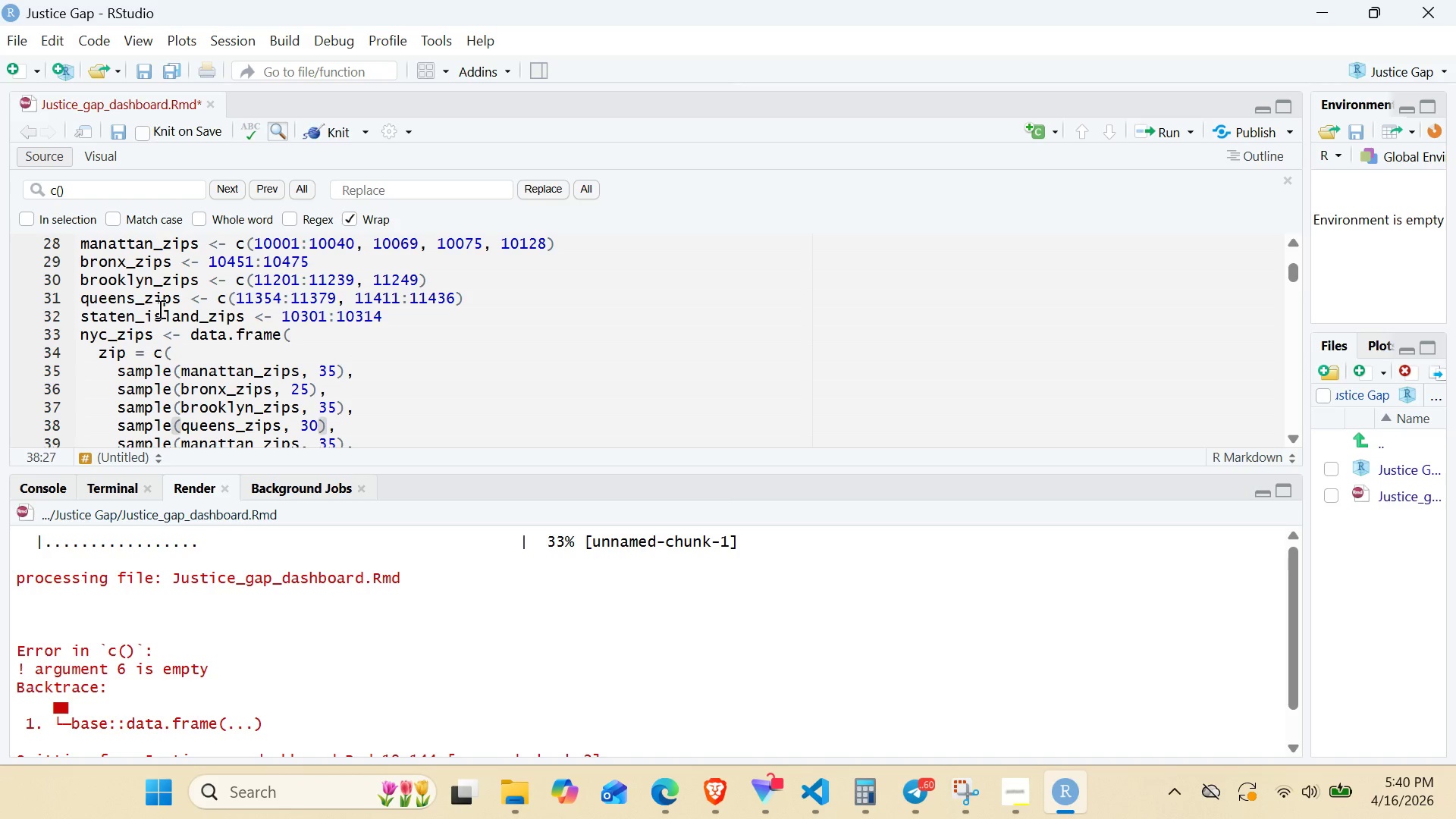 
double_click([158, 309])
 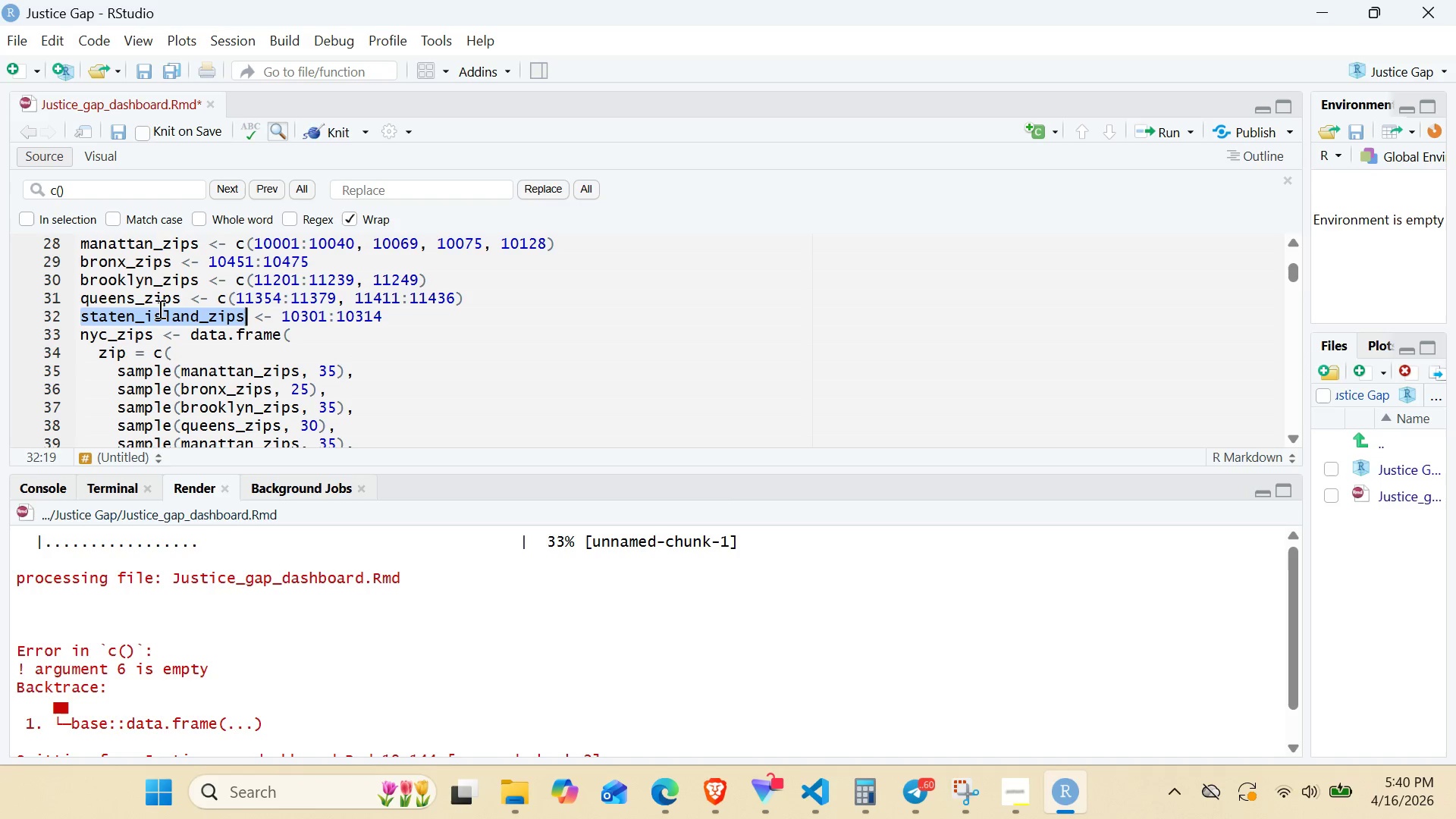 
key(Control+C)
 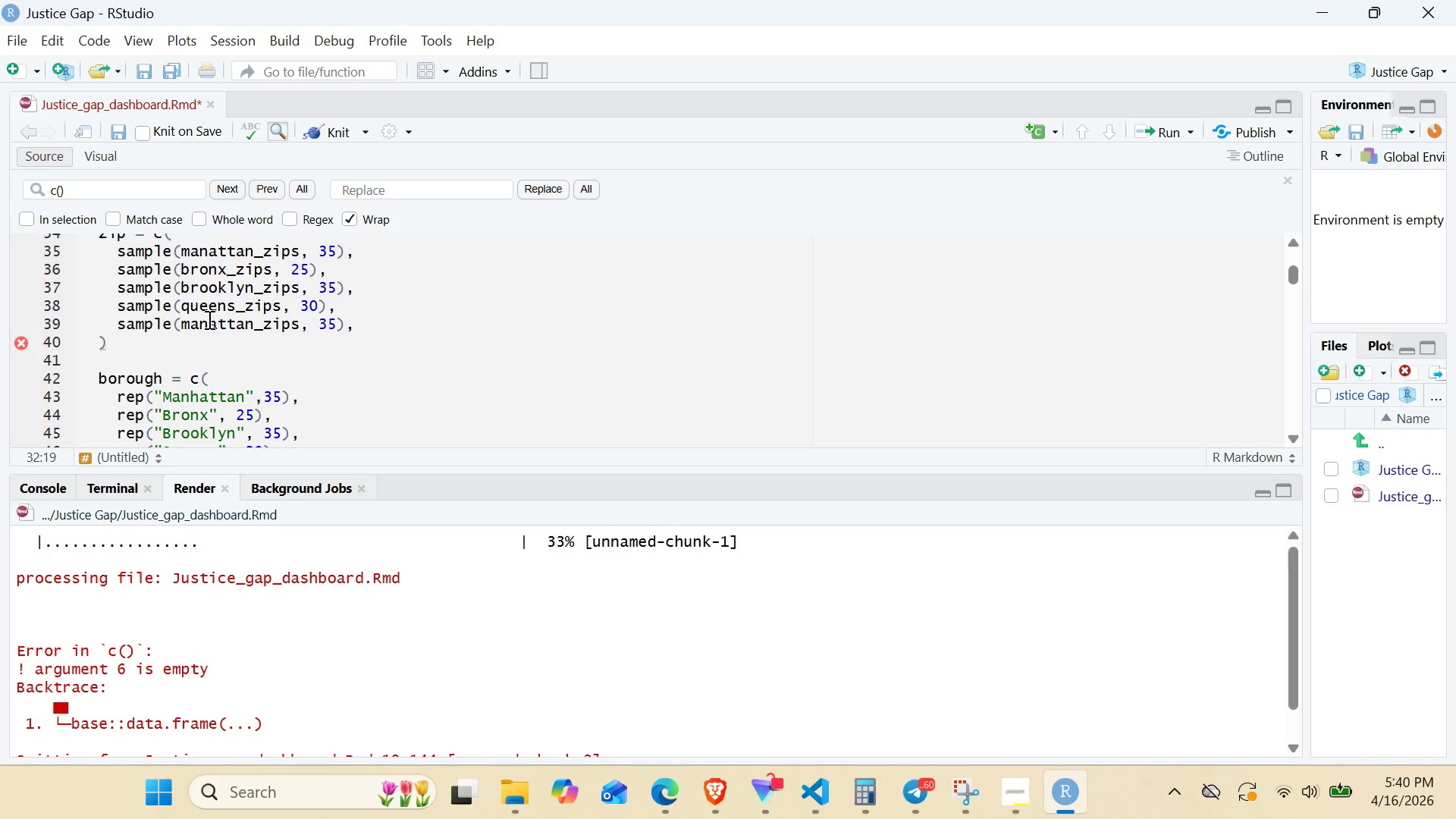 
double_click([208, 319])
 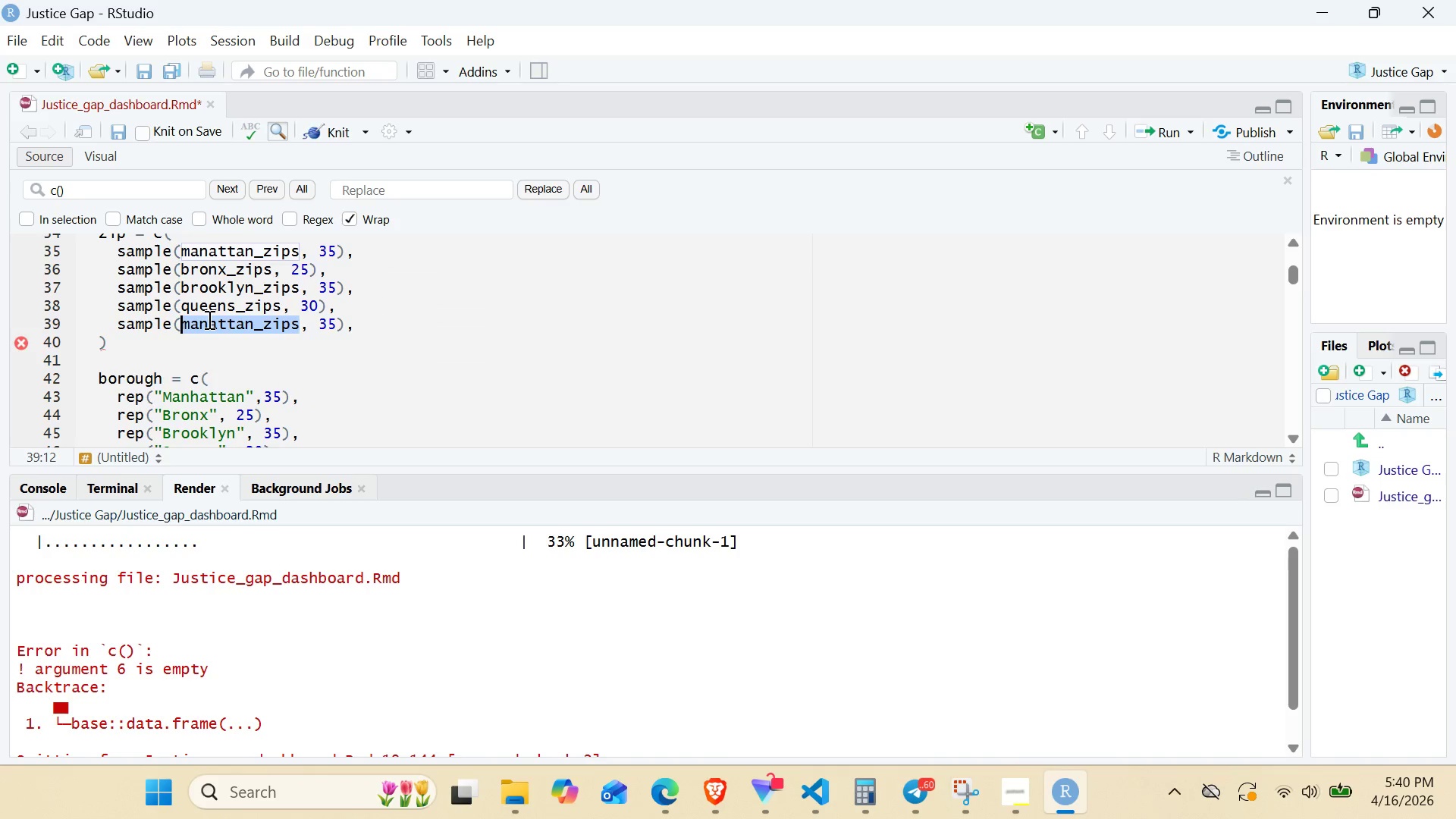 
key(Control+V)
 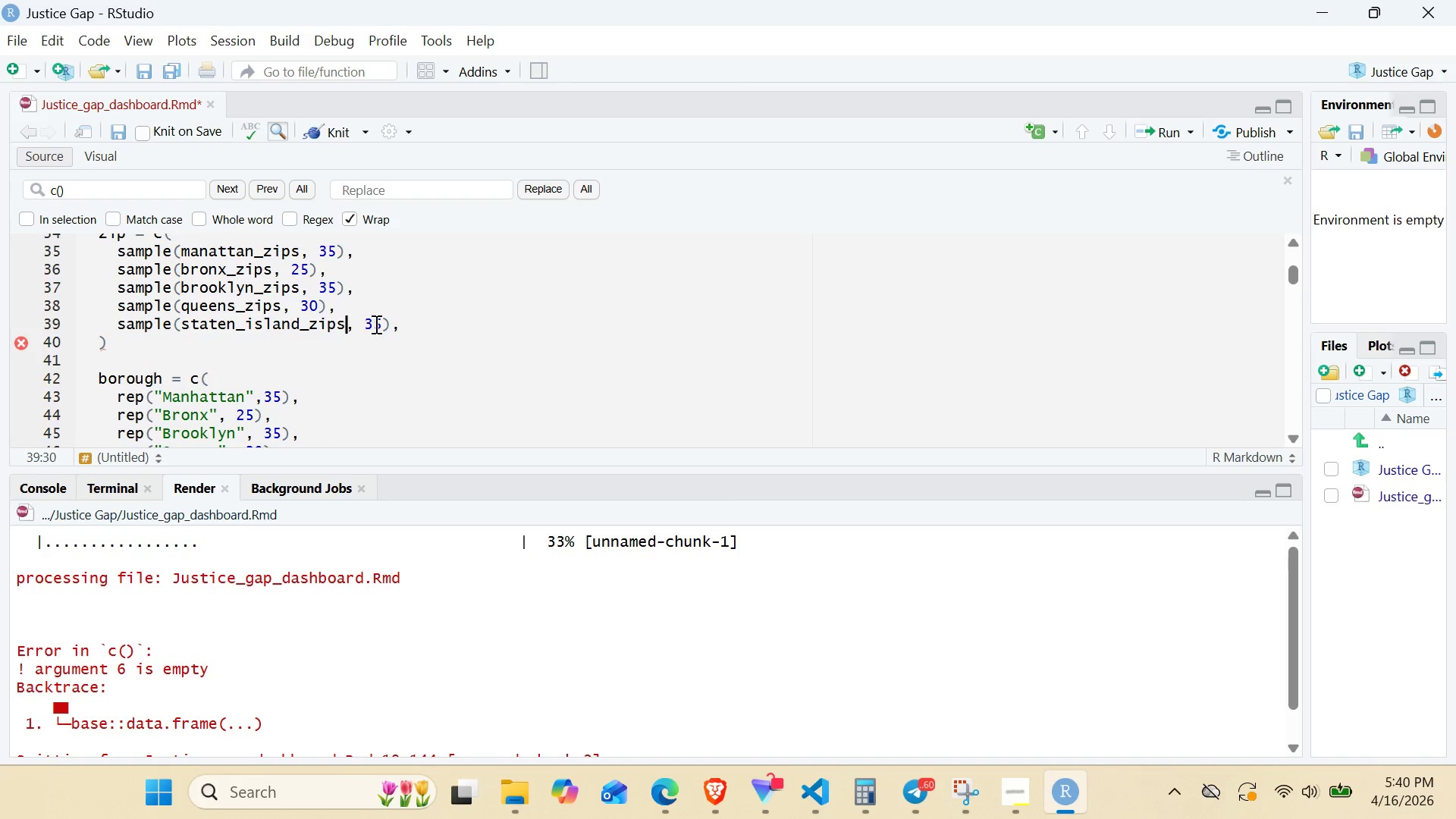 
double_click([375, 324])
 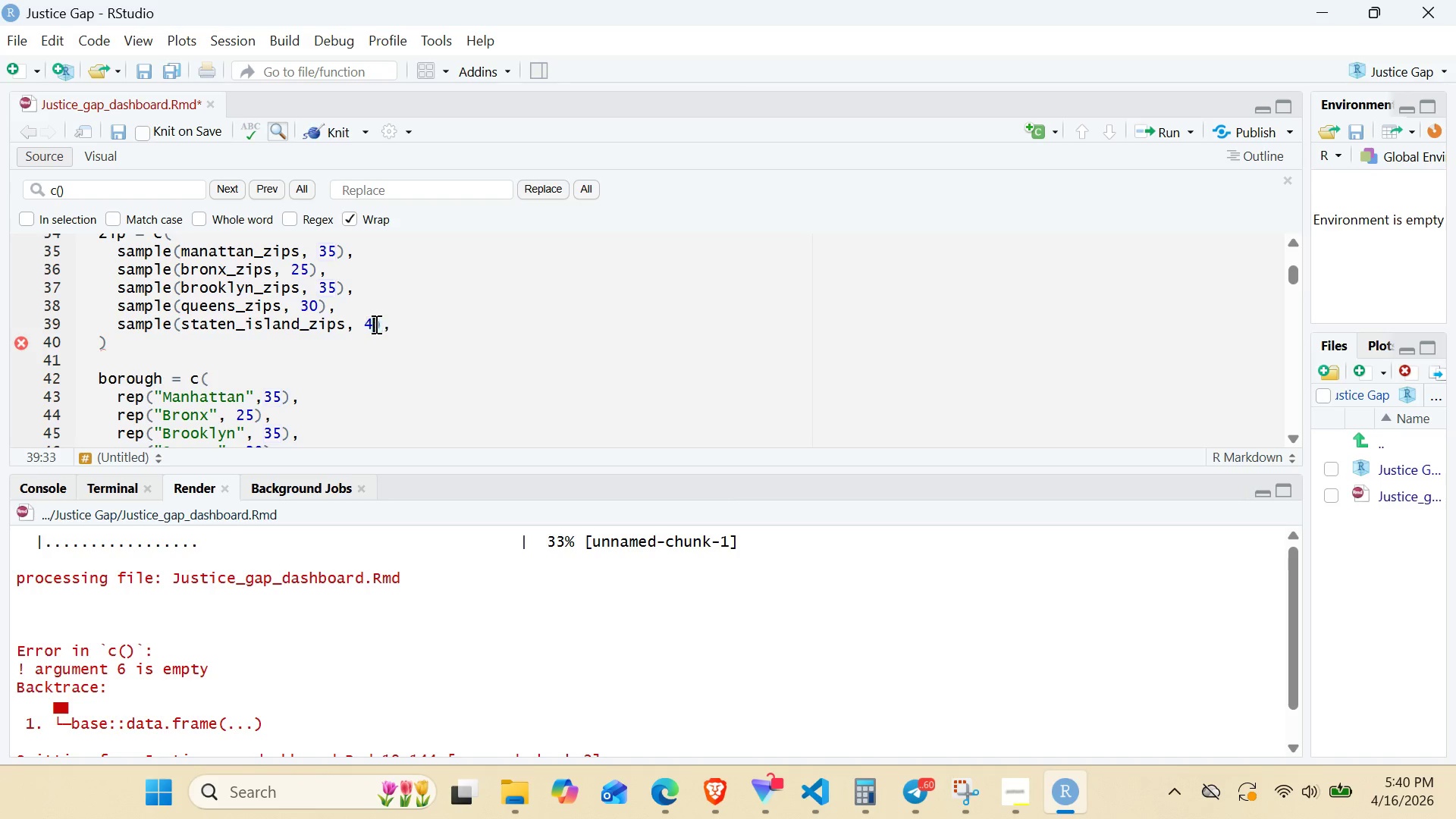 
key(4)
 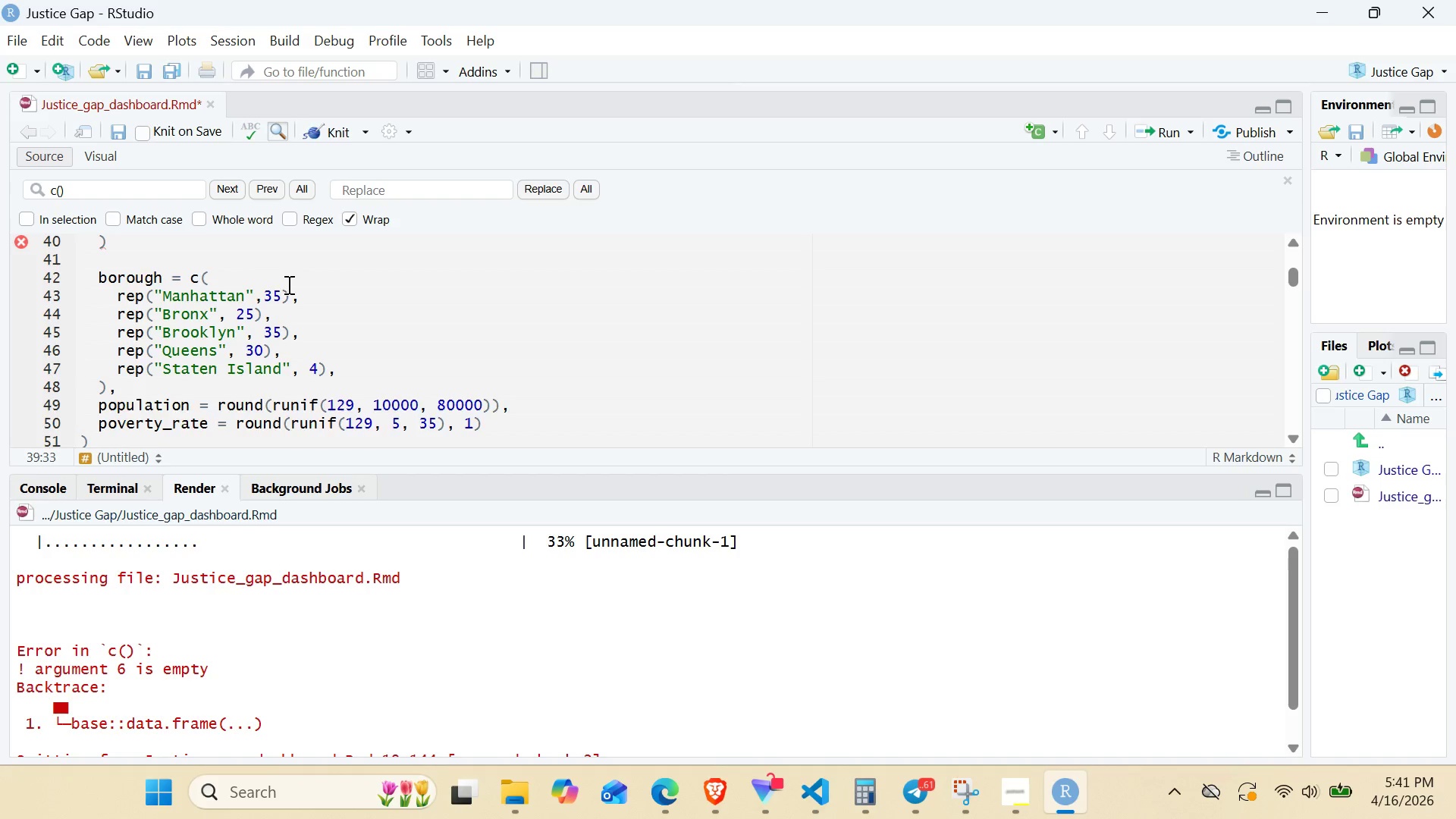 
wait(25.81)
 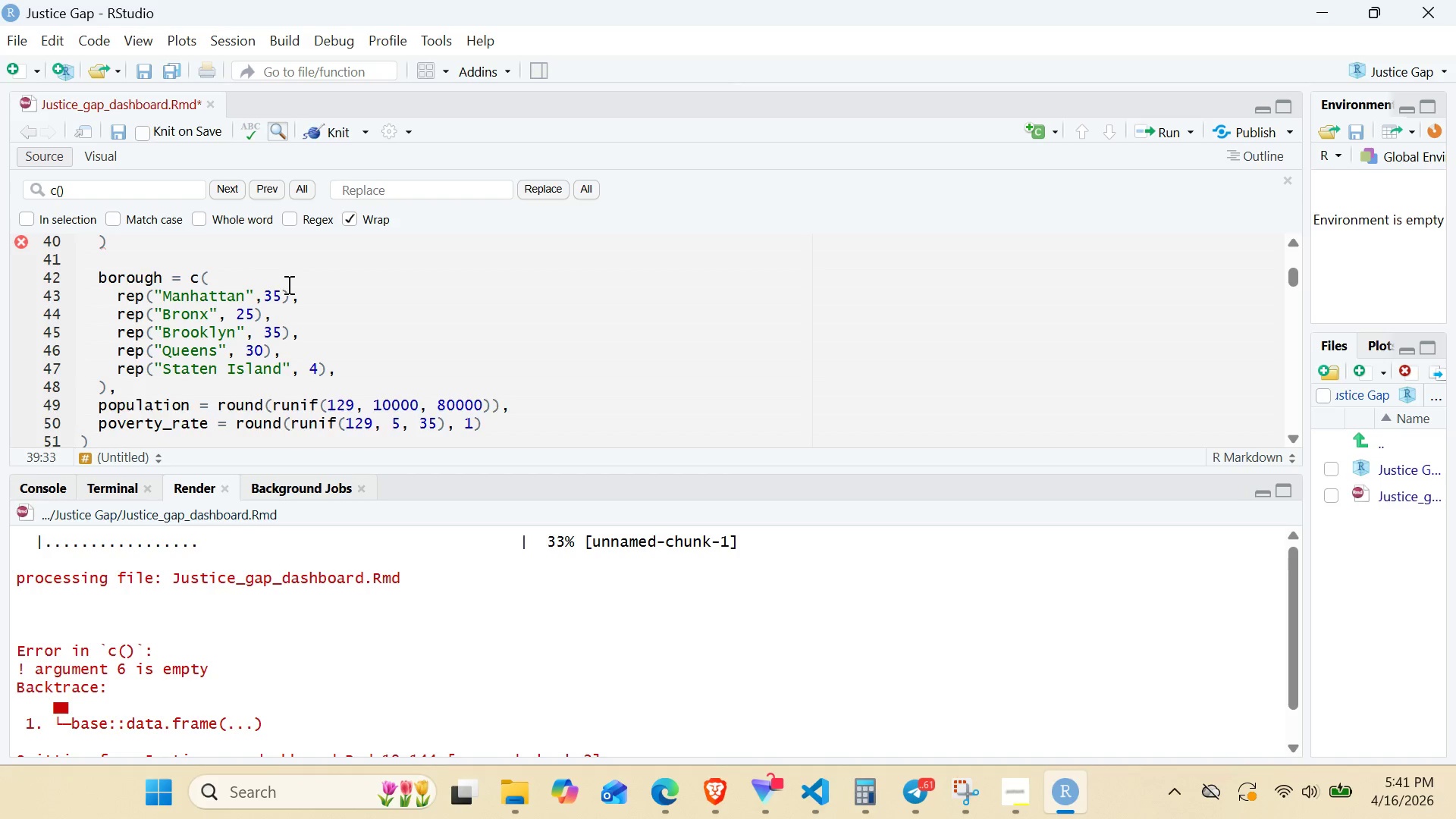 
left_click([294, 312])
 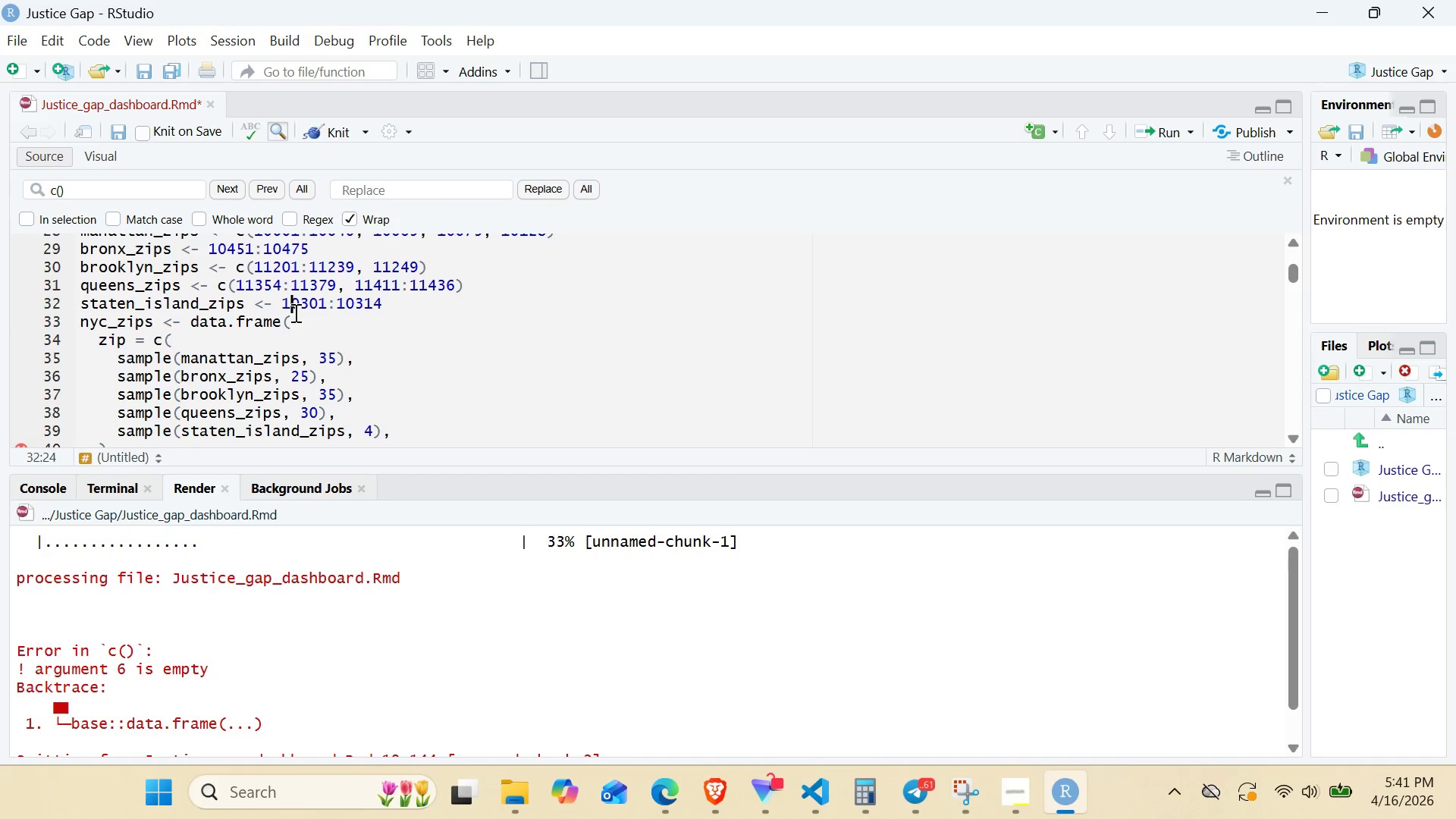 
wait(8.36)
 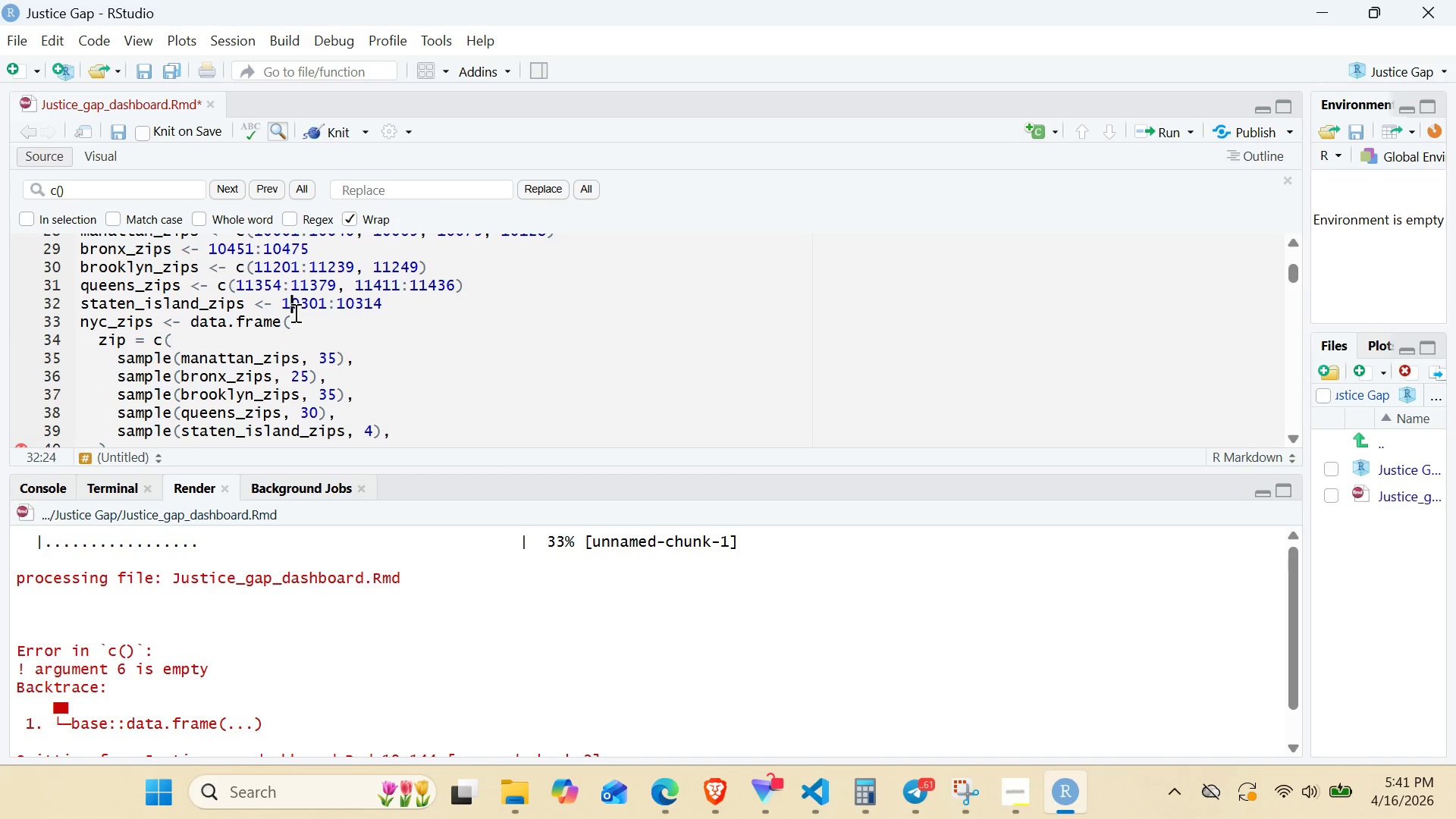 
left_click([287, 325])
 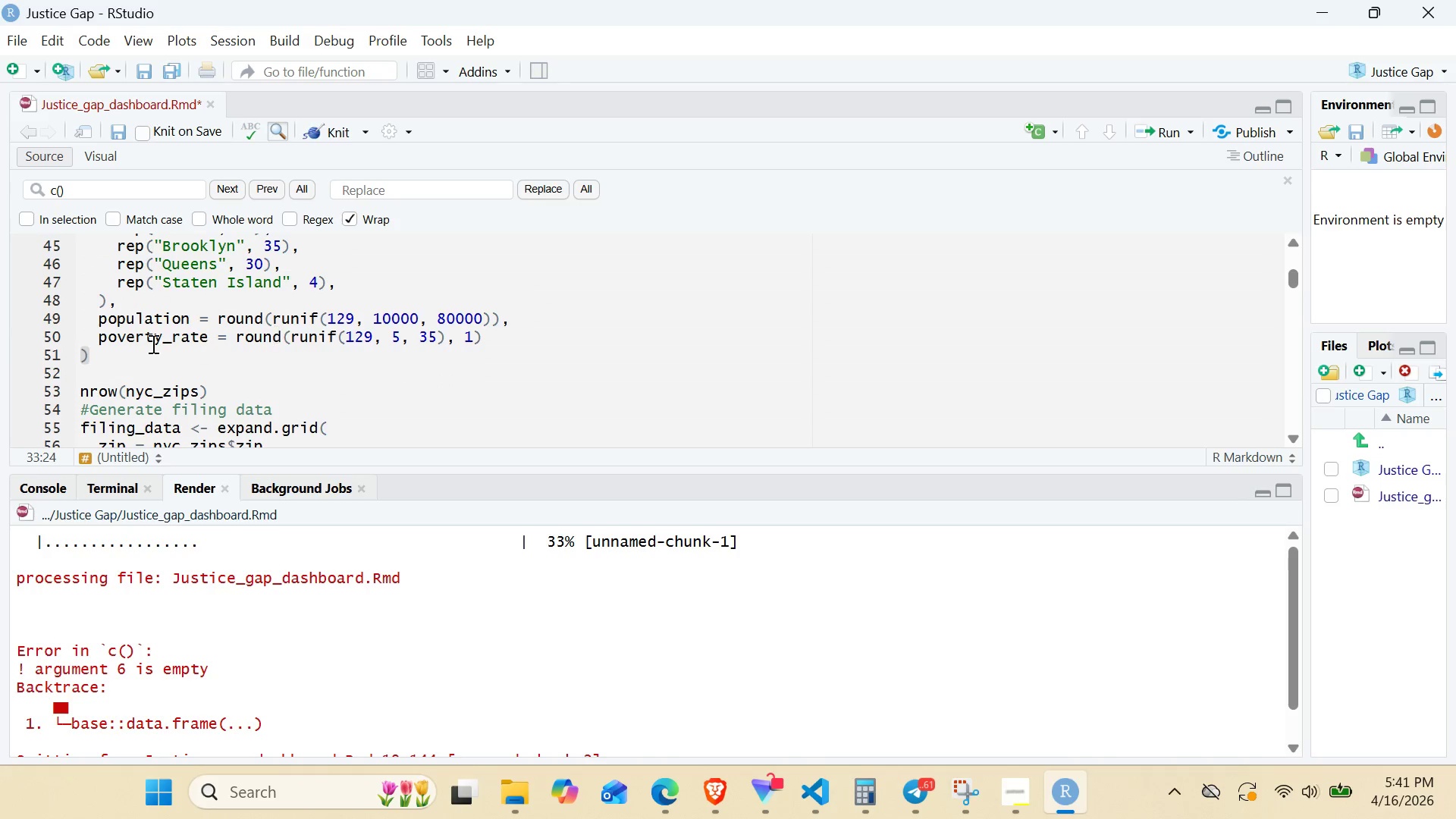 
left_click_drag(start_coordinate=[100, 318], to_coordinate=[494, 342])
 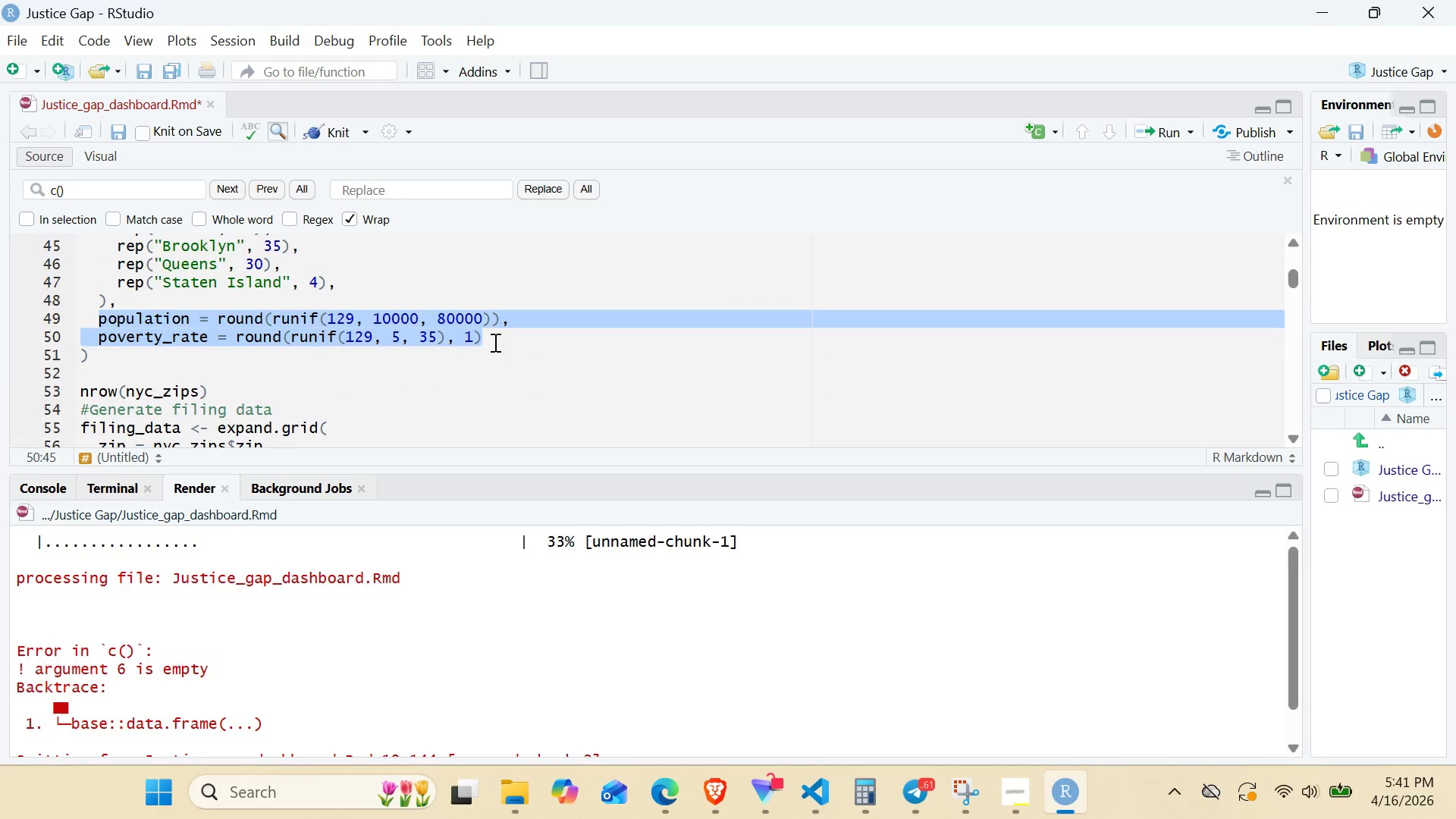 
key(Control+ControlLeft)
 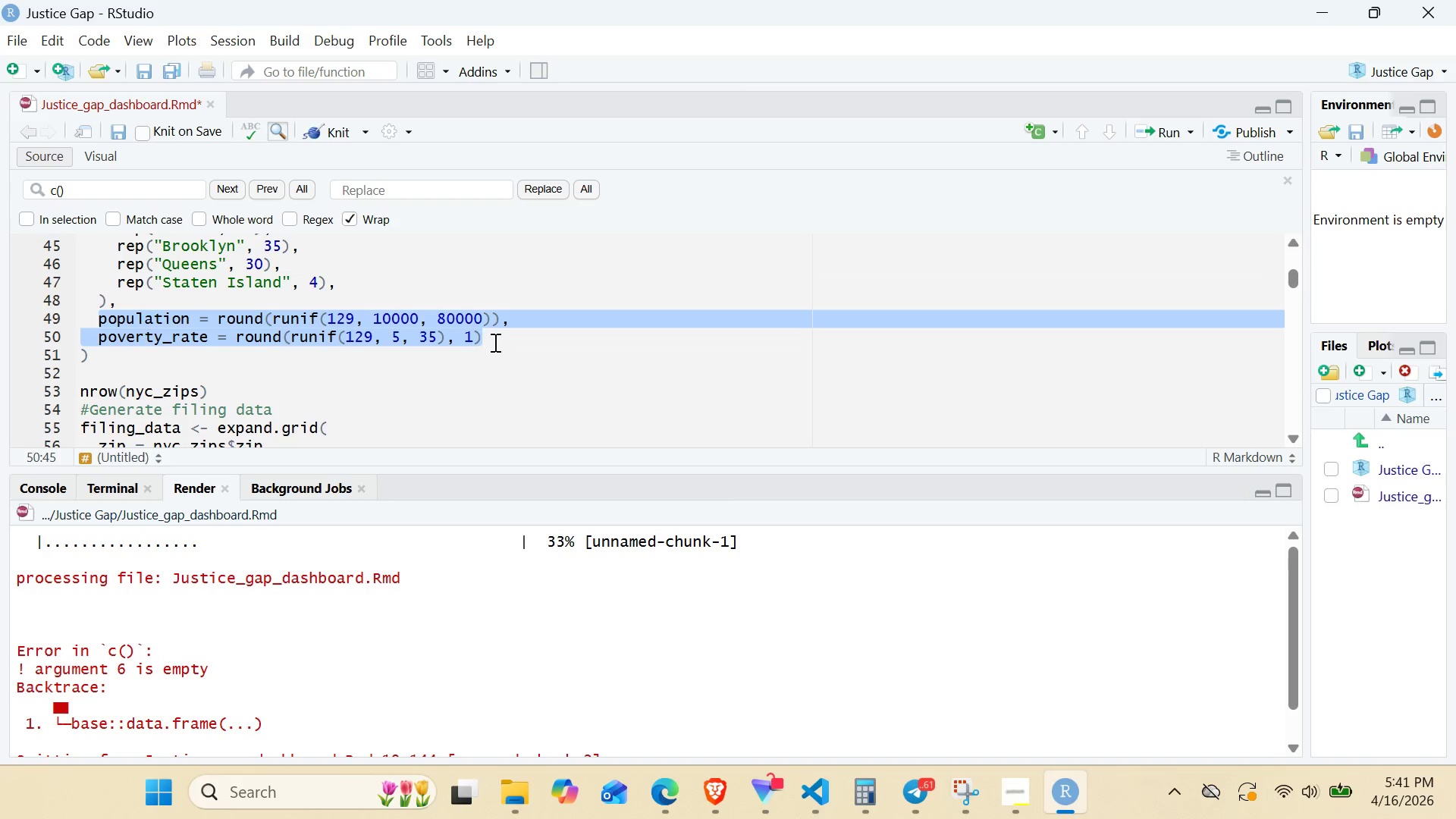 
key(Control+ControlLeft)
 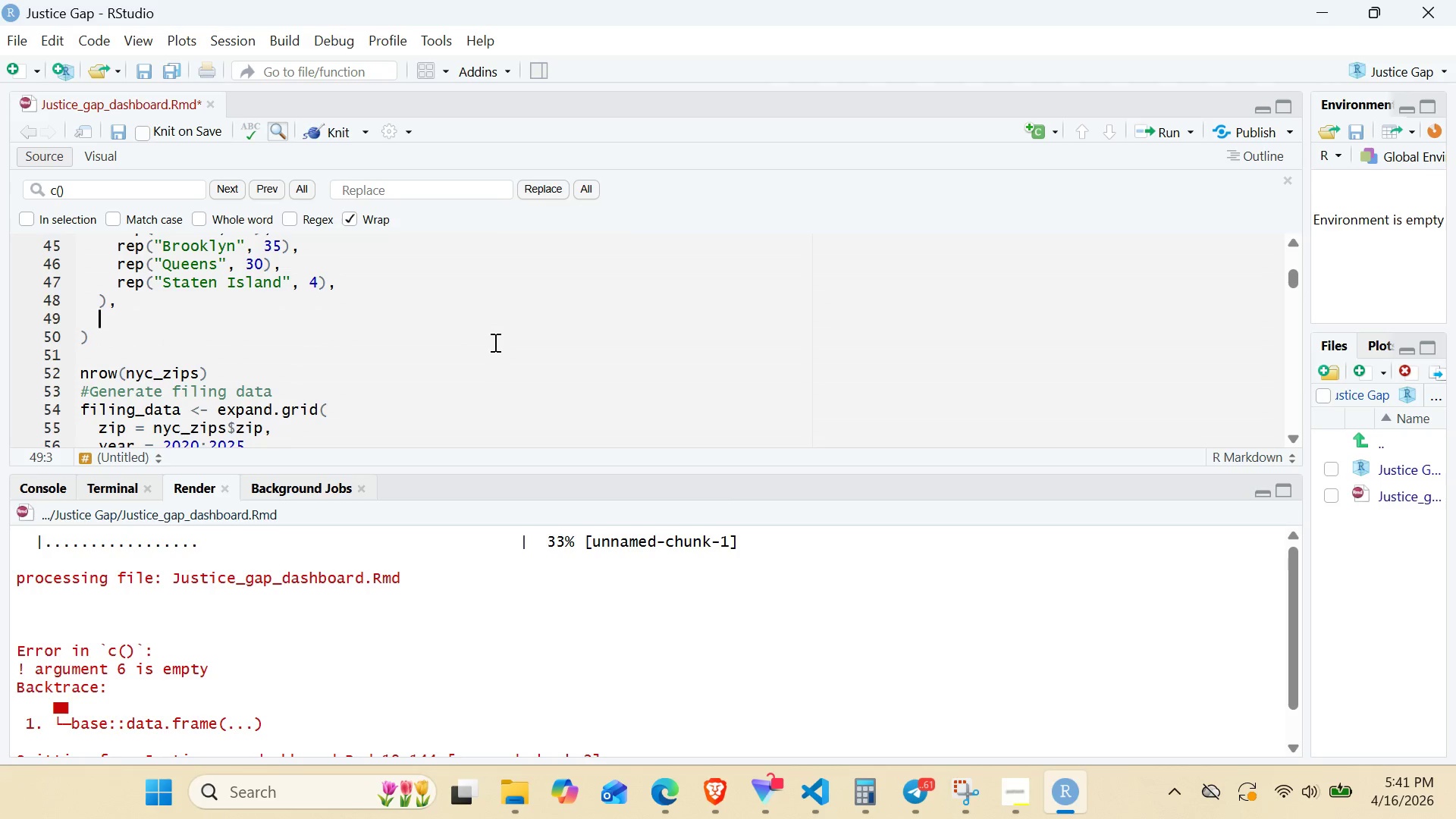 
key(Control+X)
 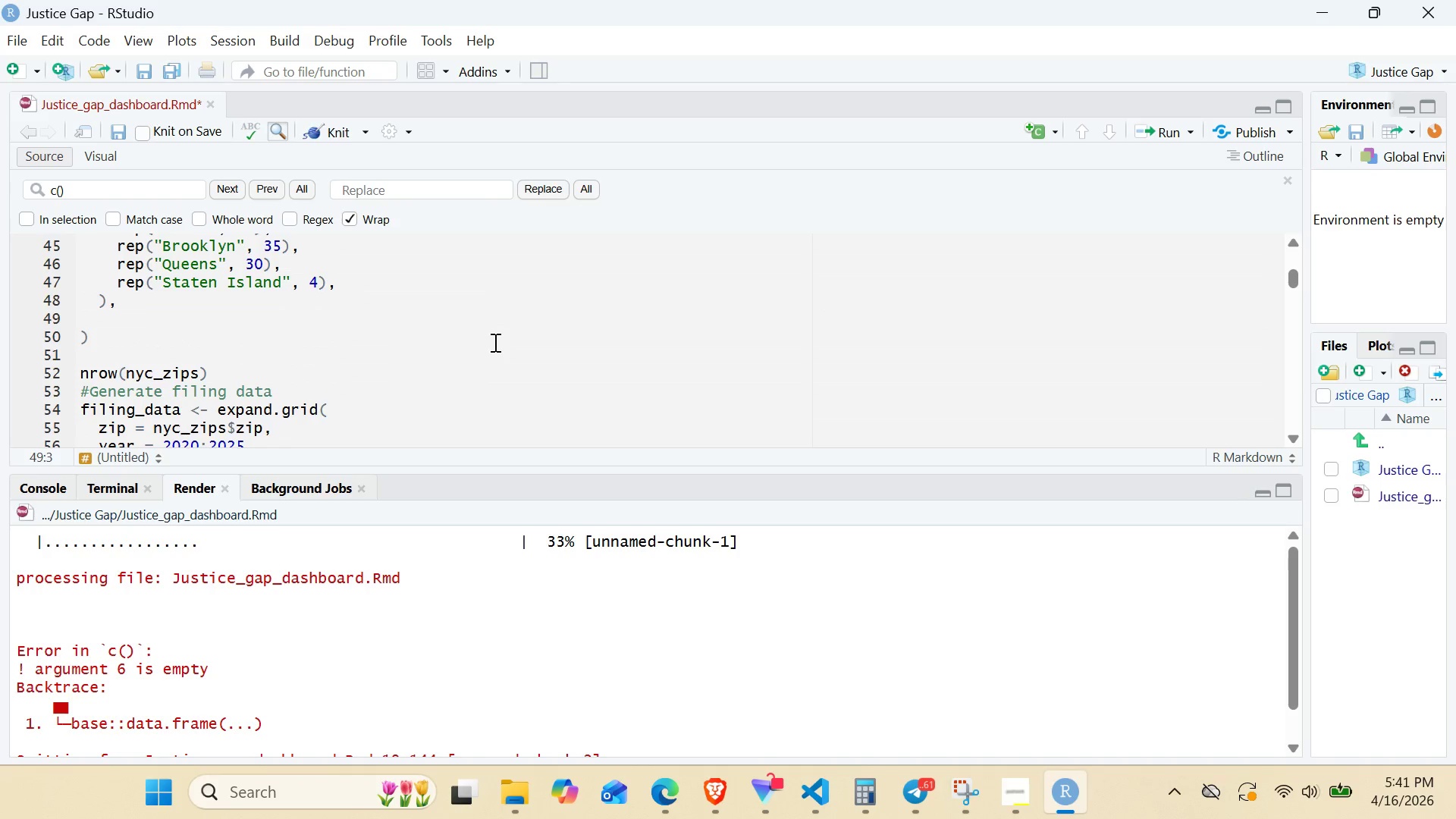 
key(Backspace)
 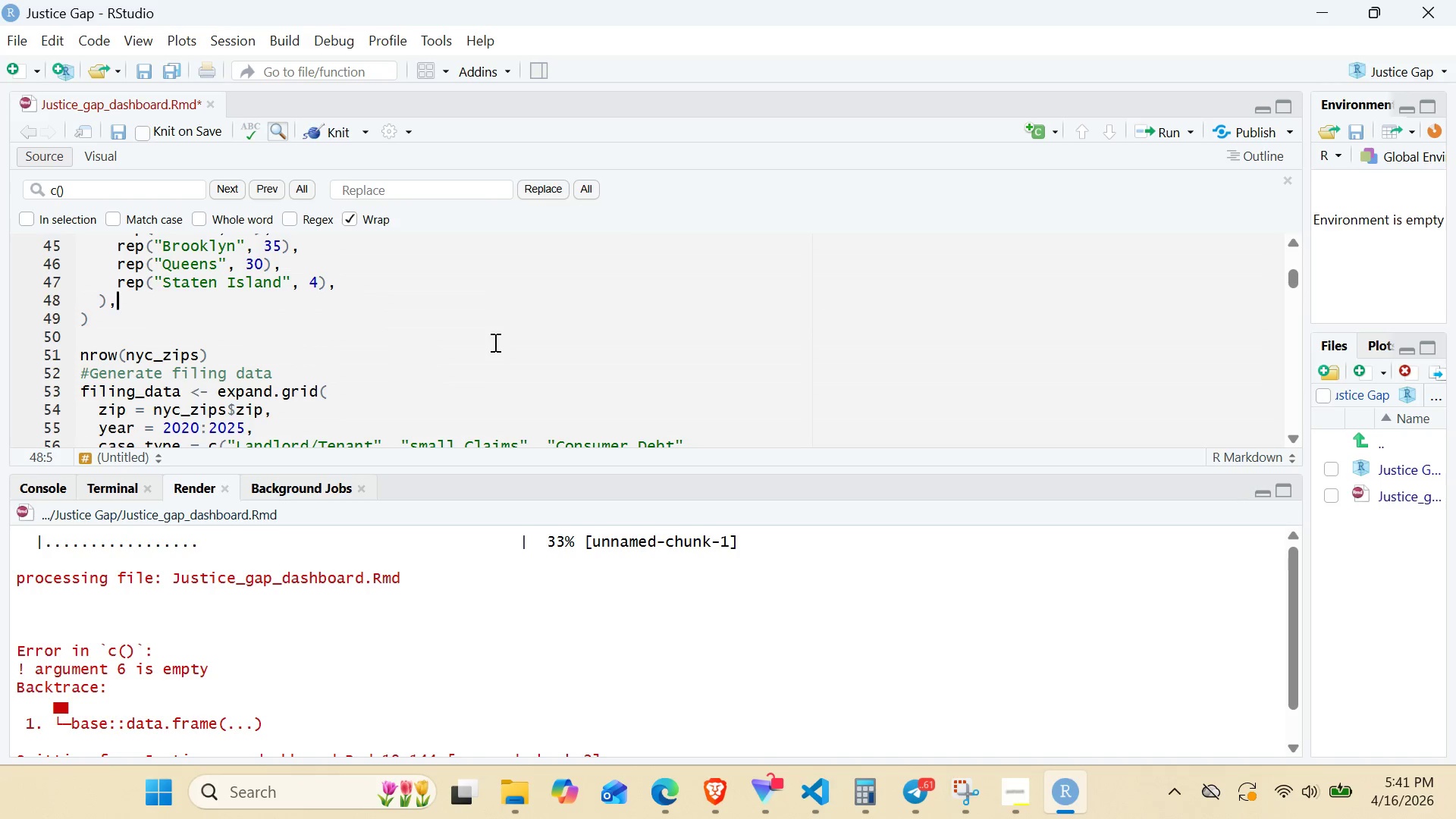 
key(Backspace)
 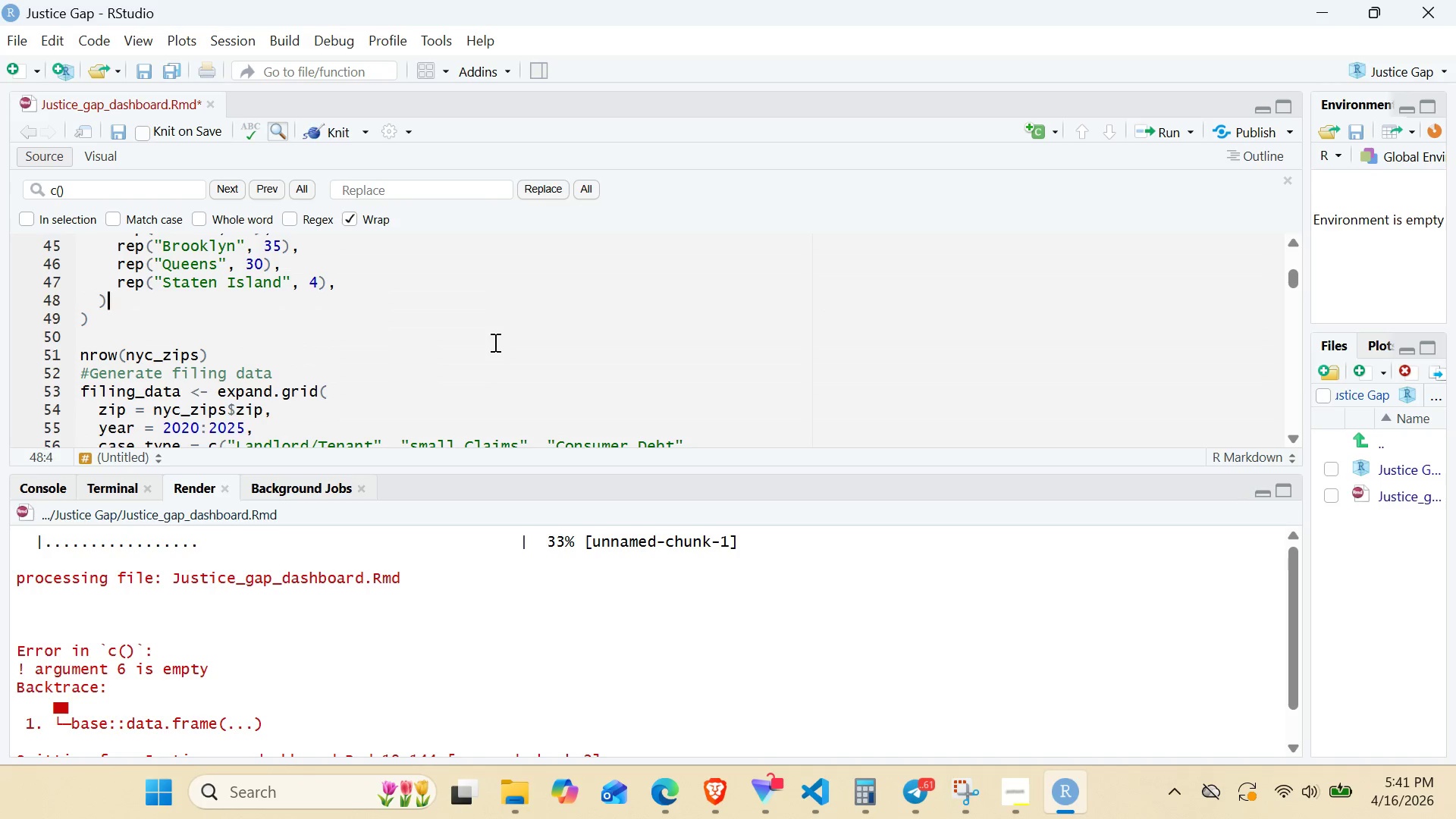 
key(Backspace)
 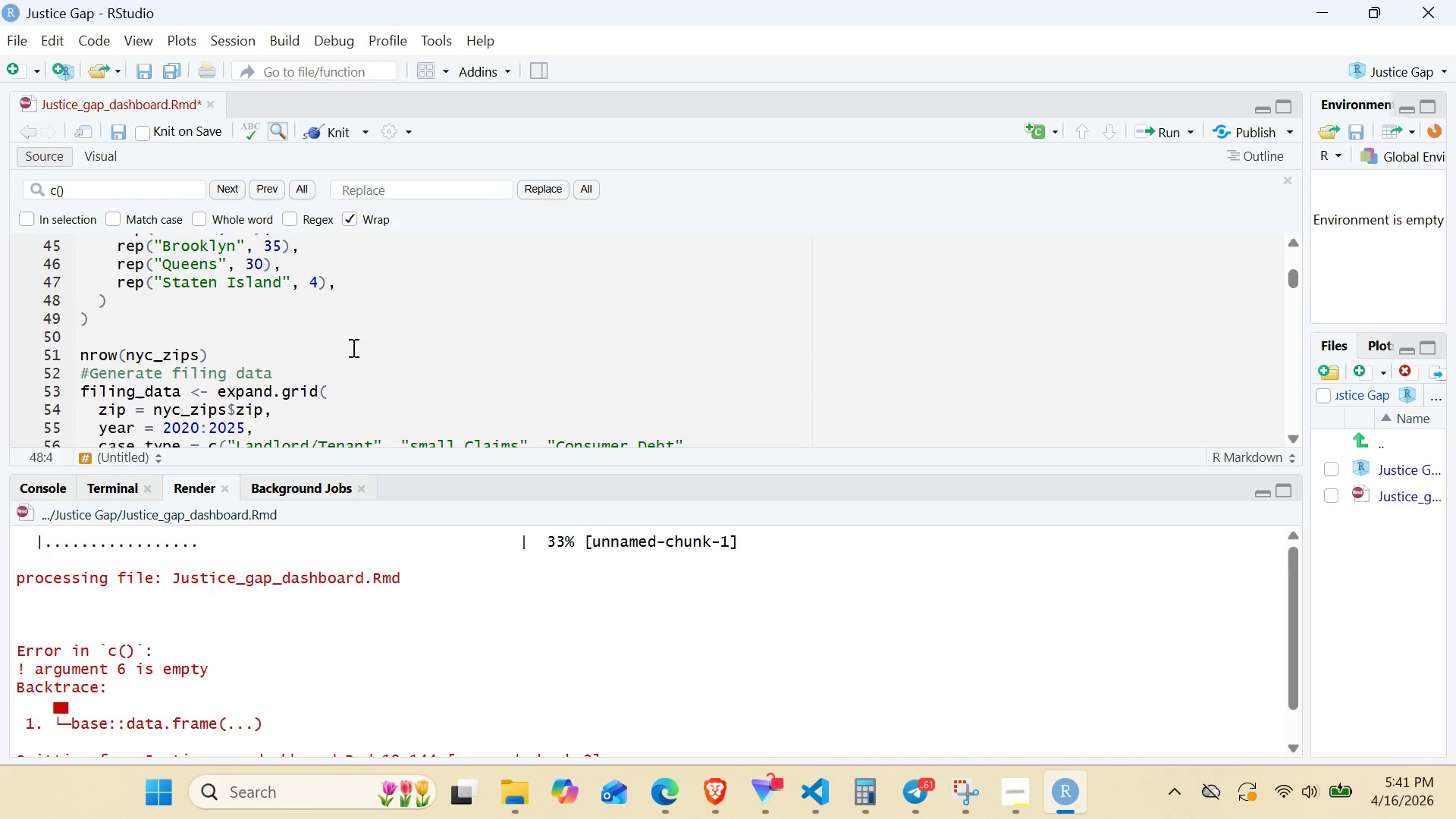 
left_click([240, 336])
 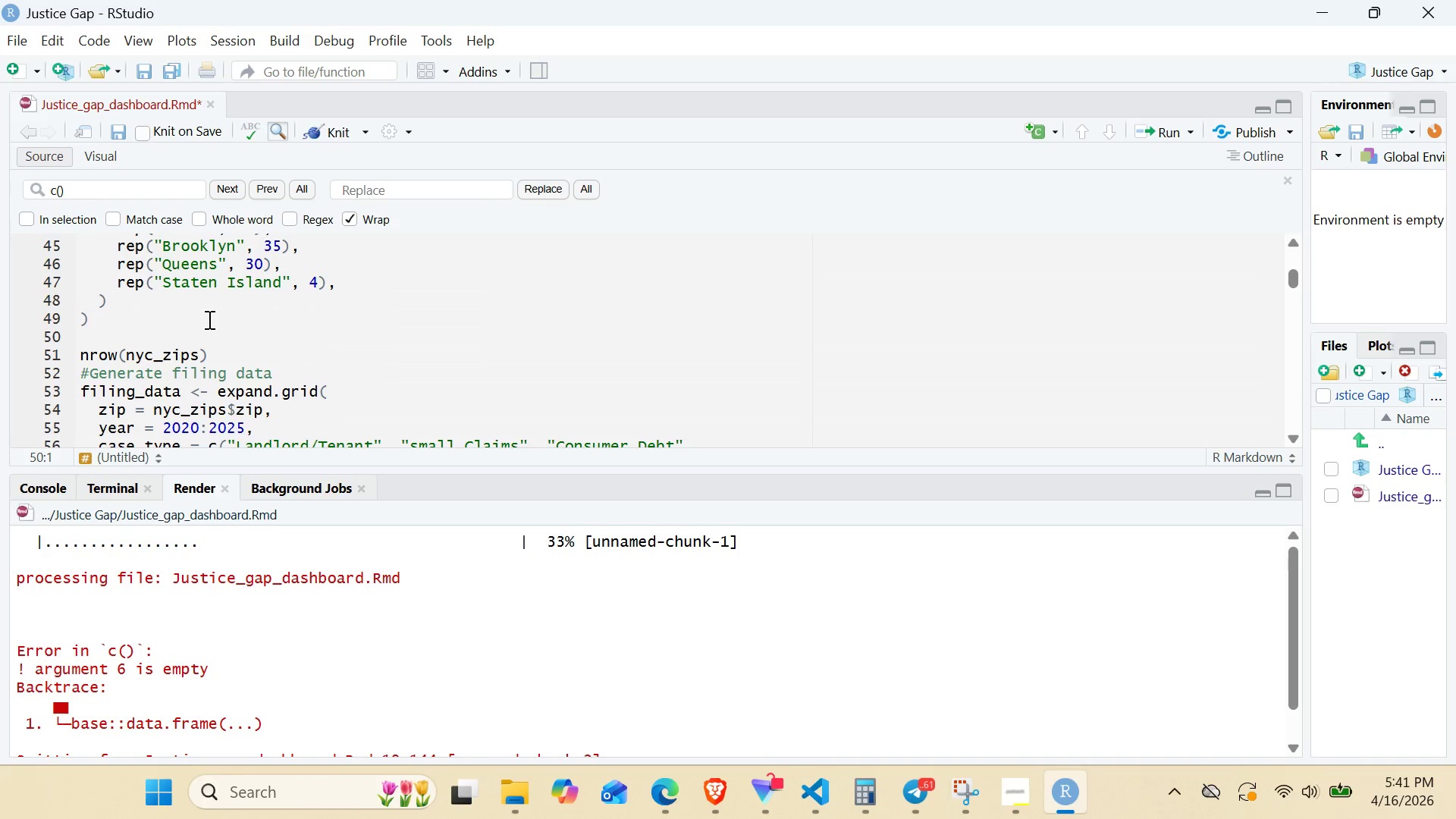 
left_click([208, 319])
 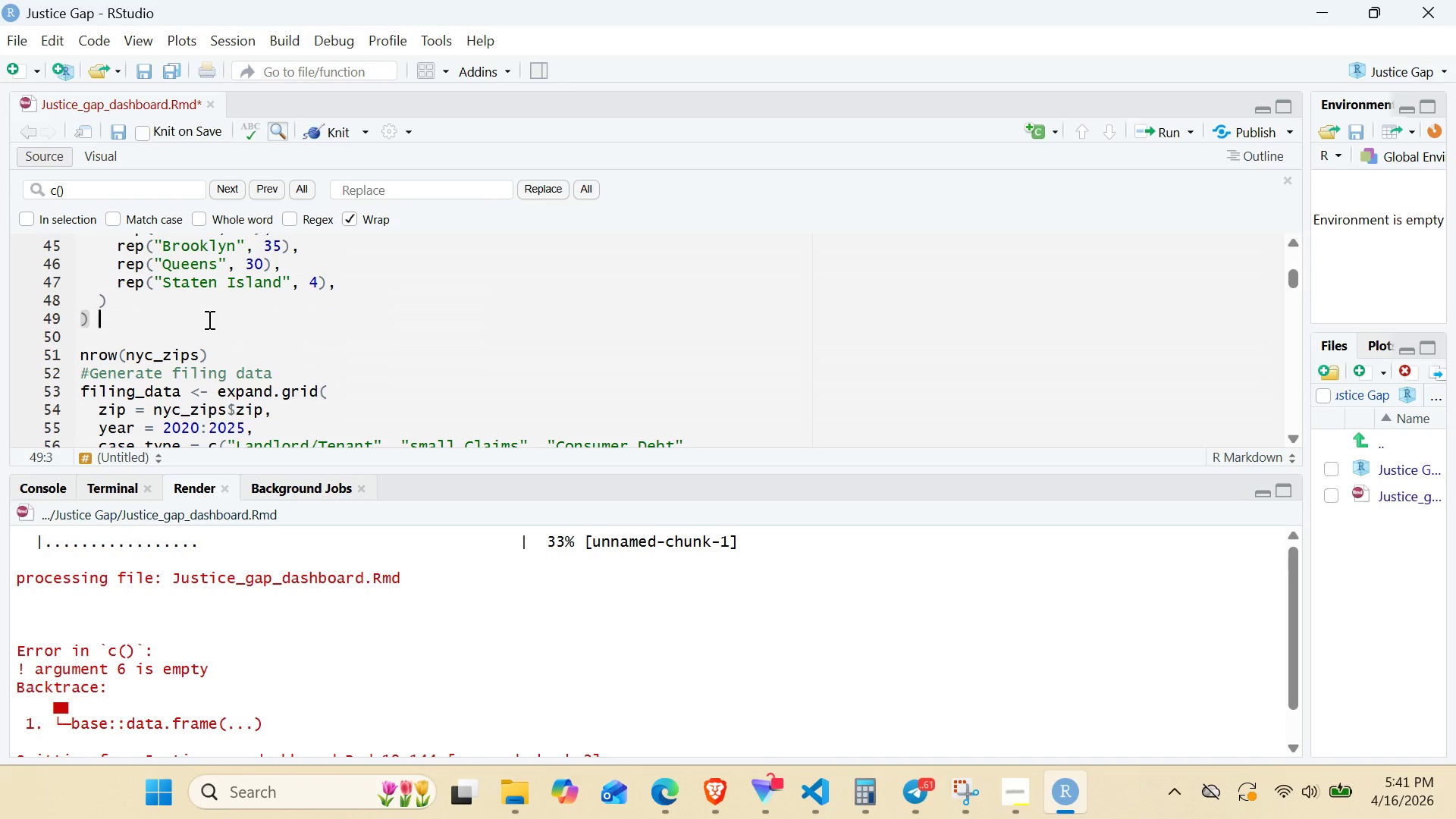 
key(Space)
 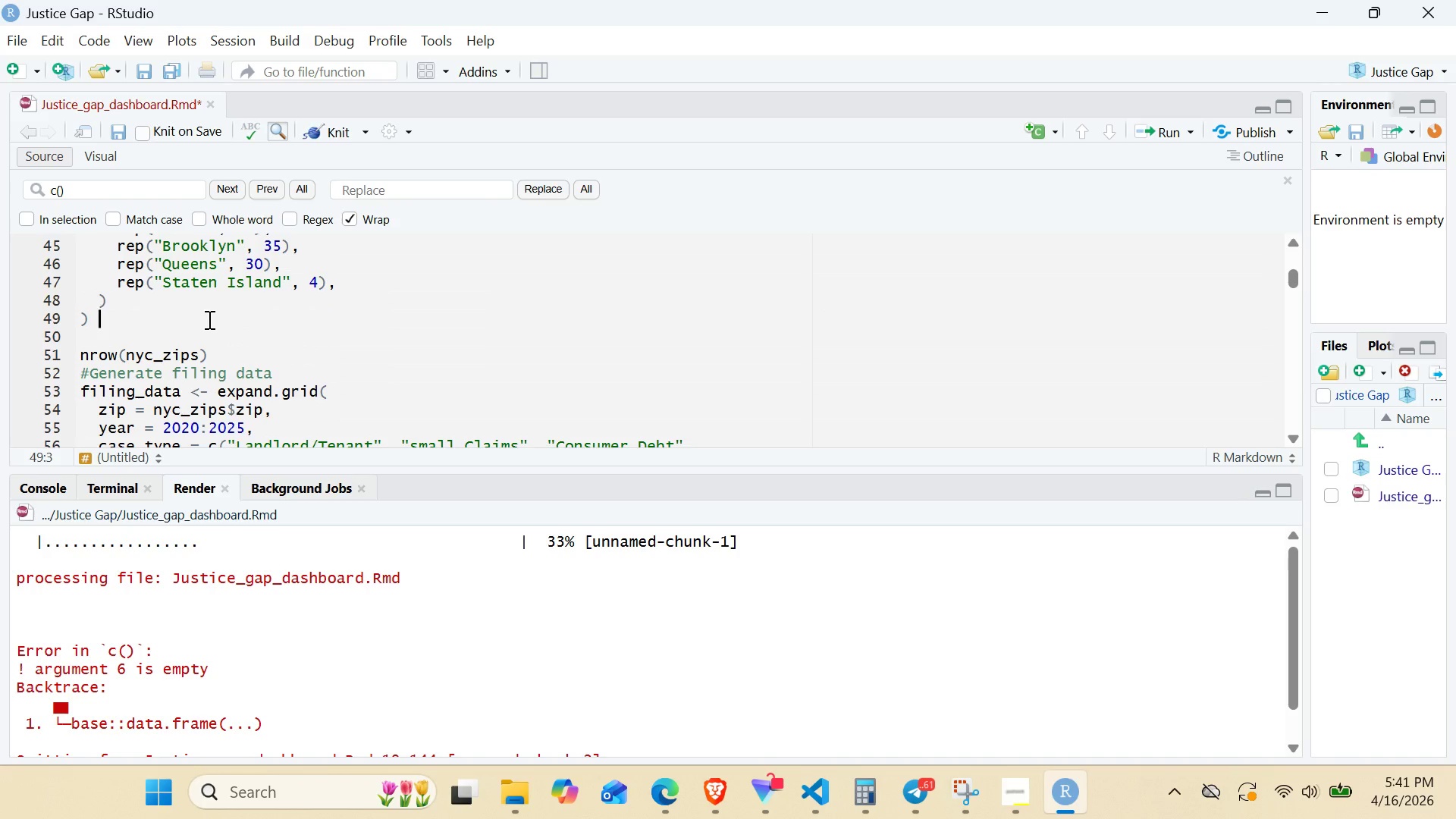 
key(Shift+5)
 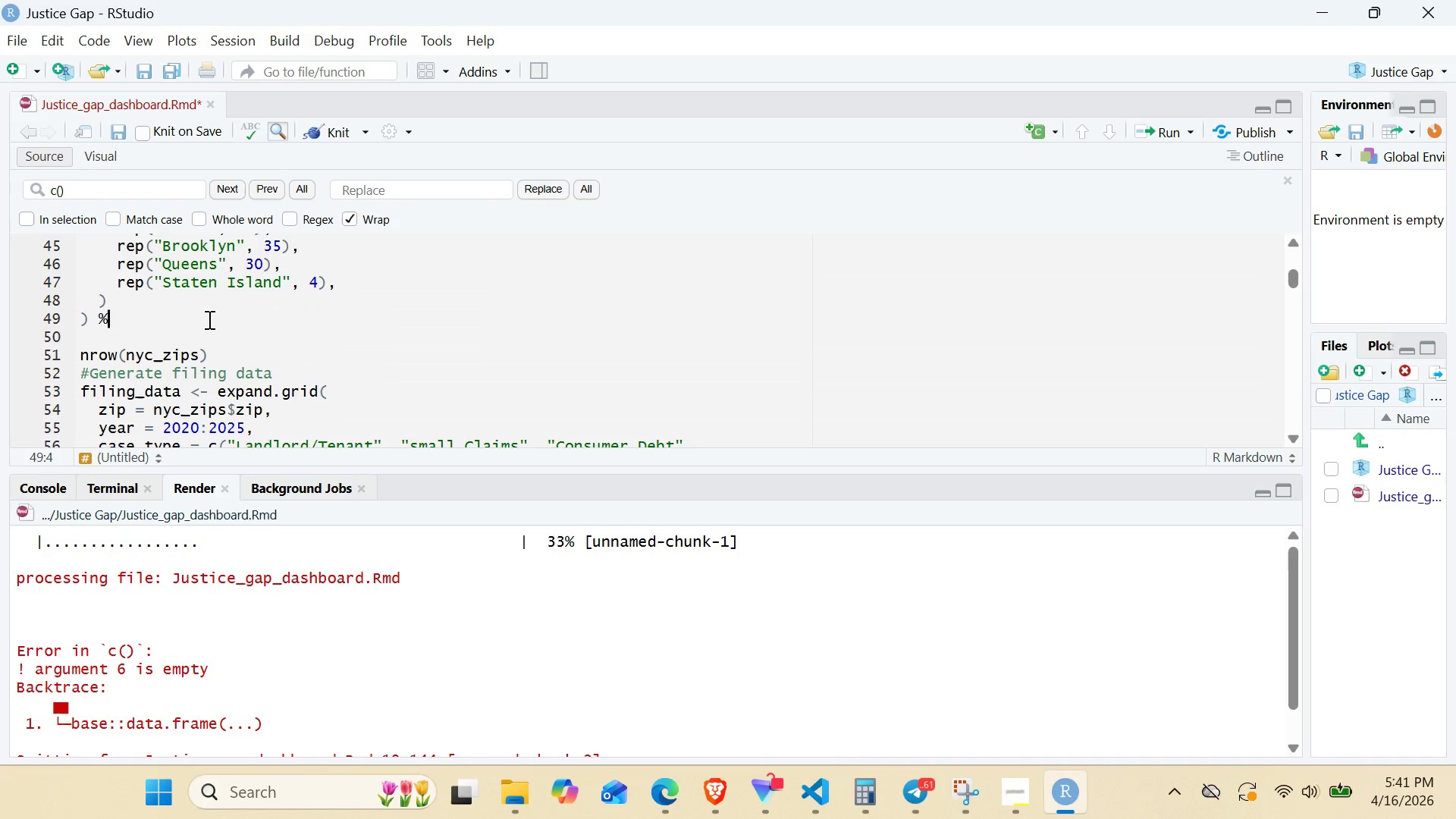 
key(Shift+Period)
 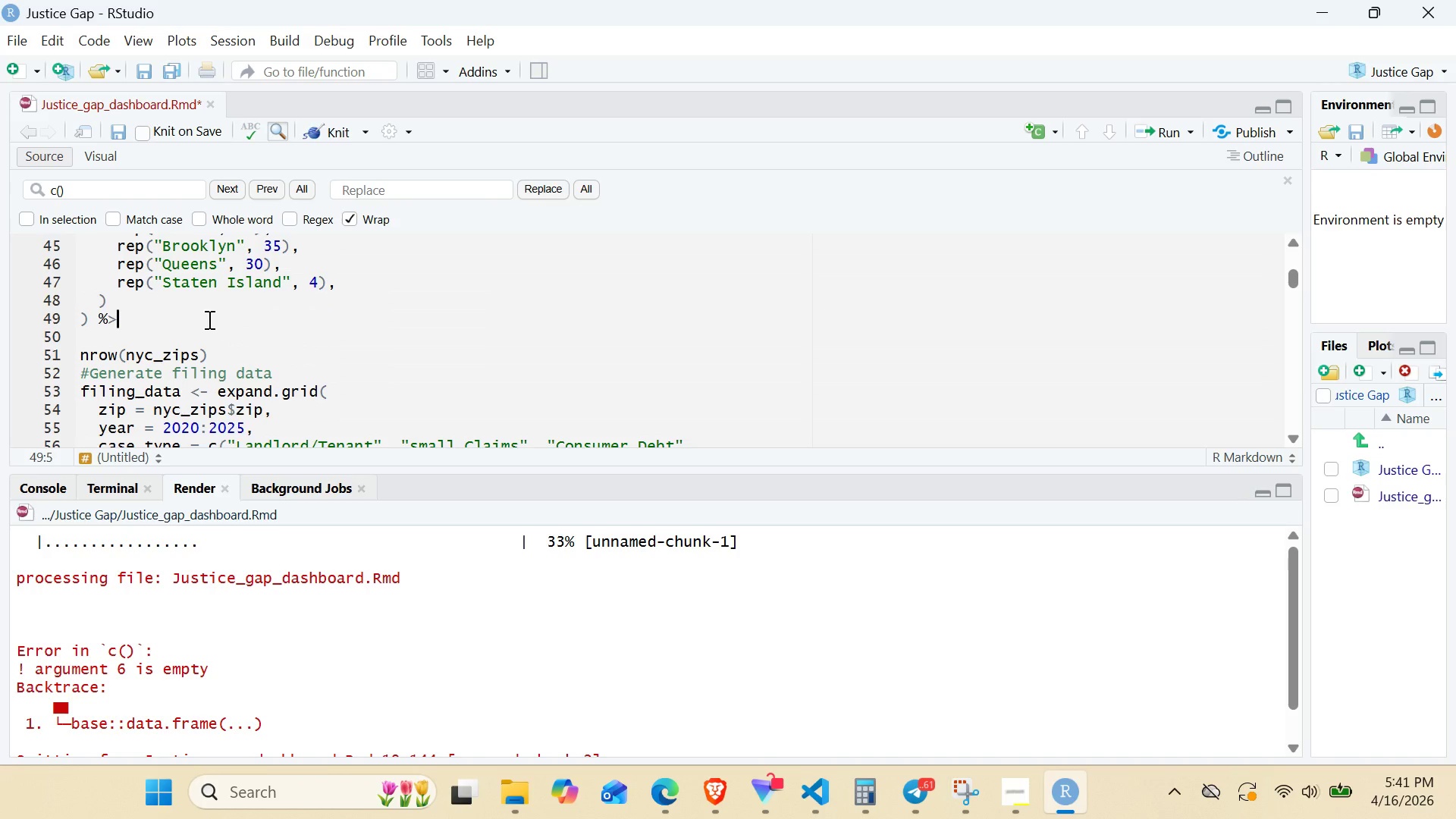 
key(Shift+5)
 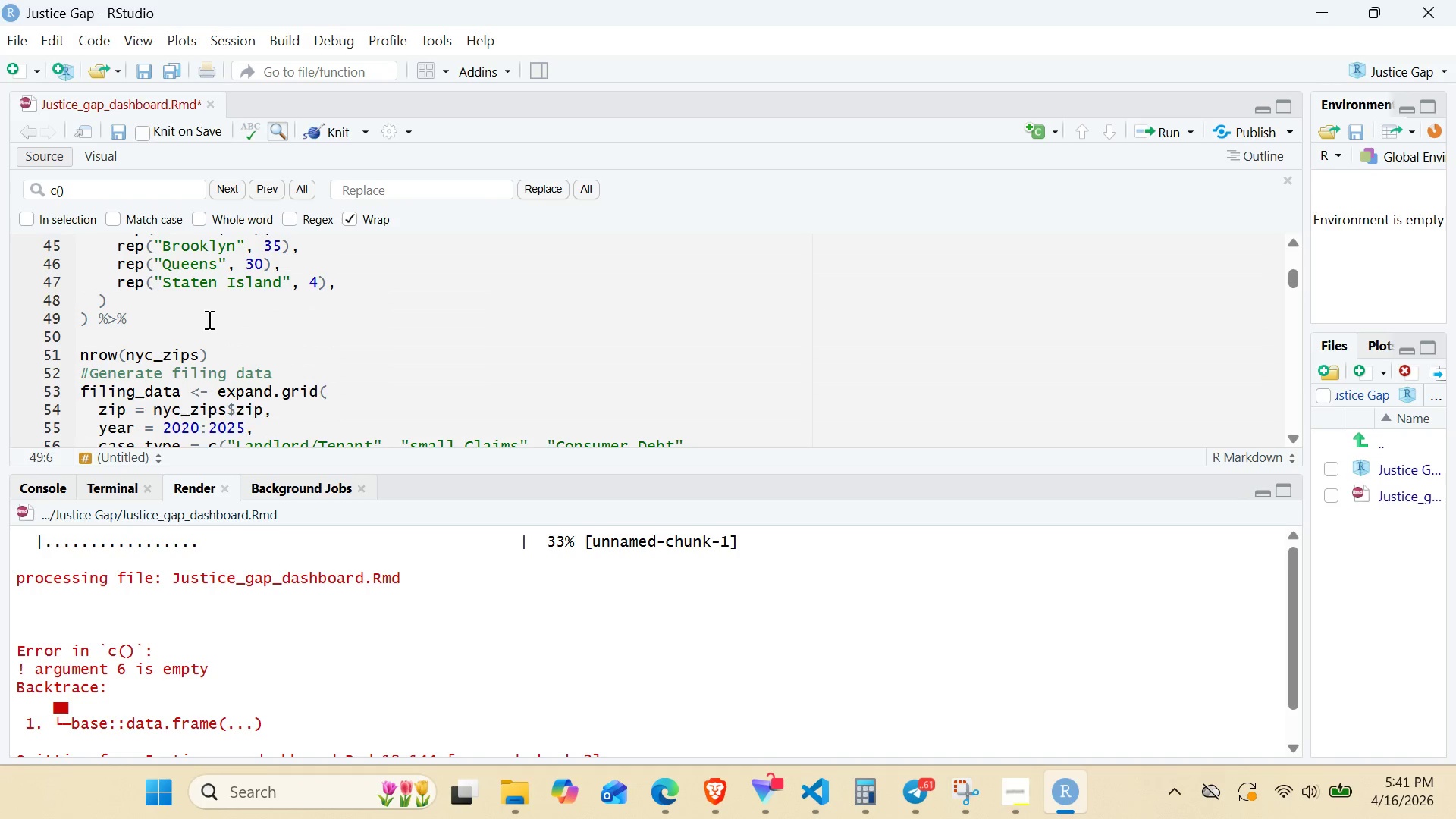 
key(Enter)
 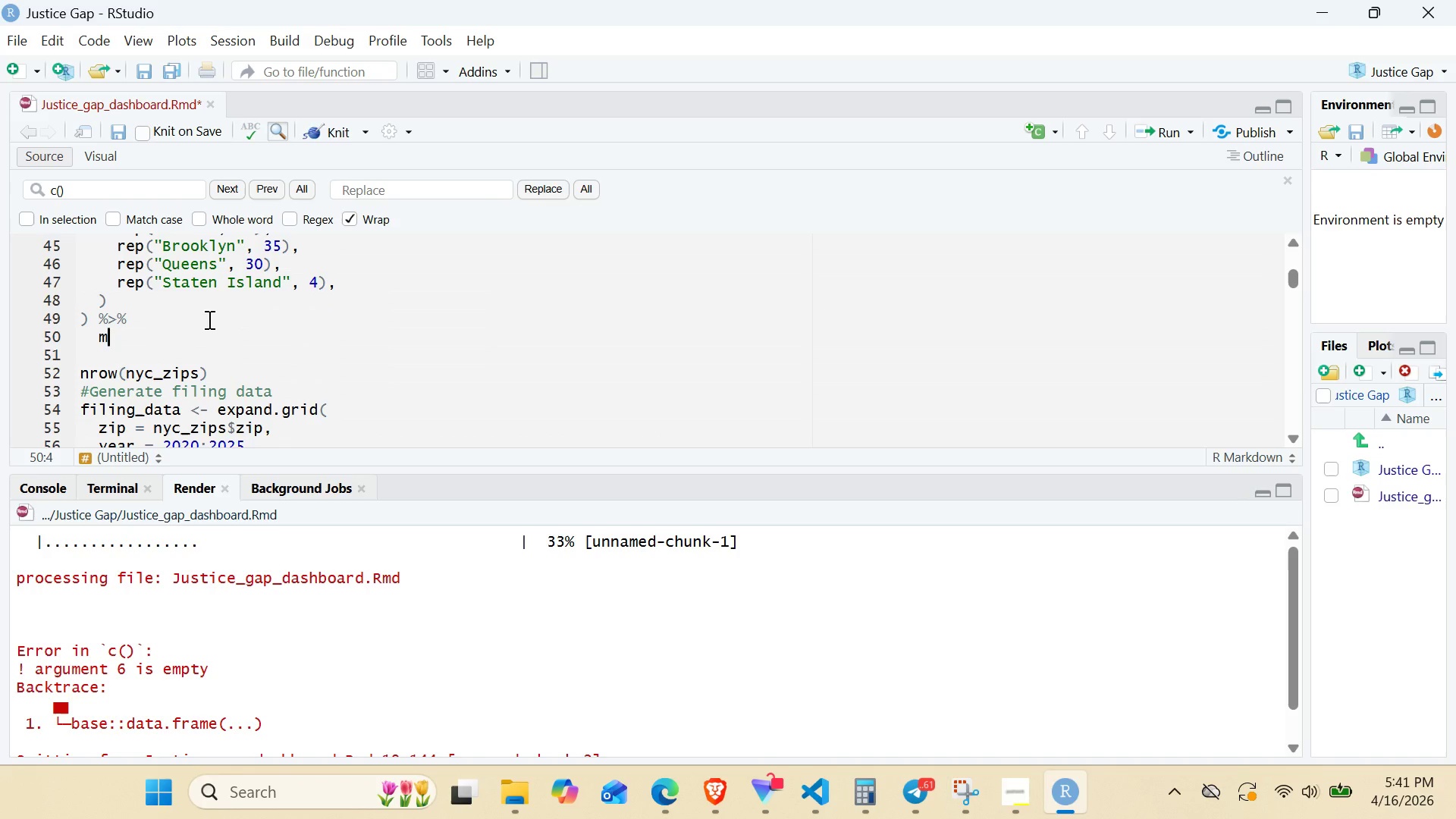 
type(mutate)
 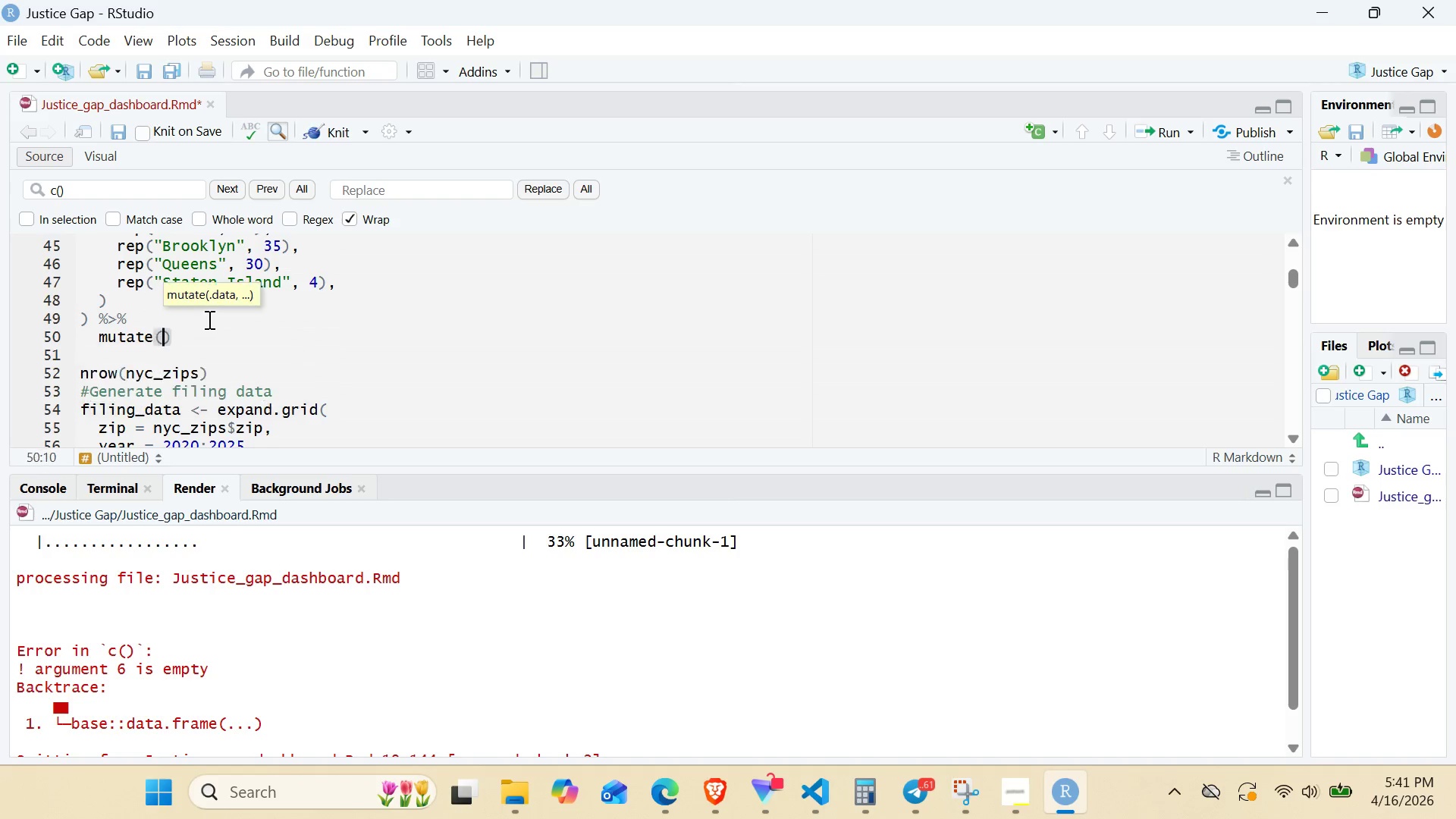 
key(Enter)
 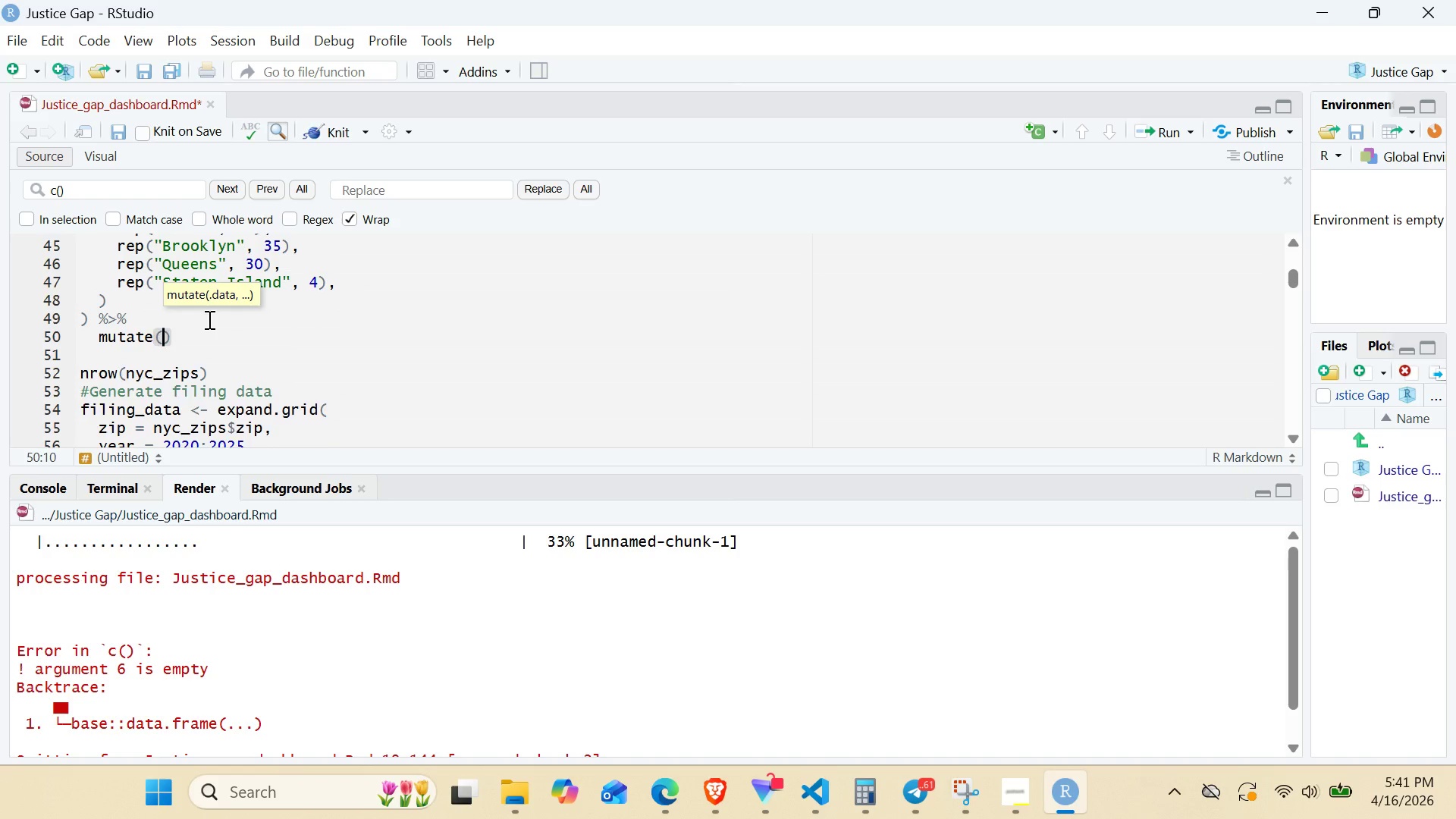 
key(Enter)
 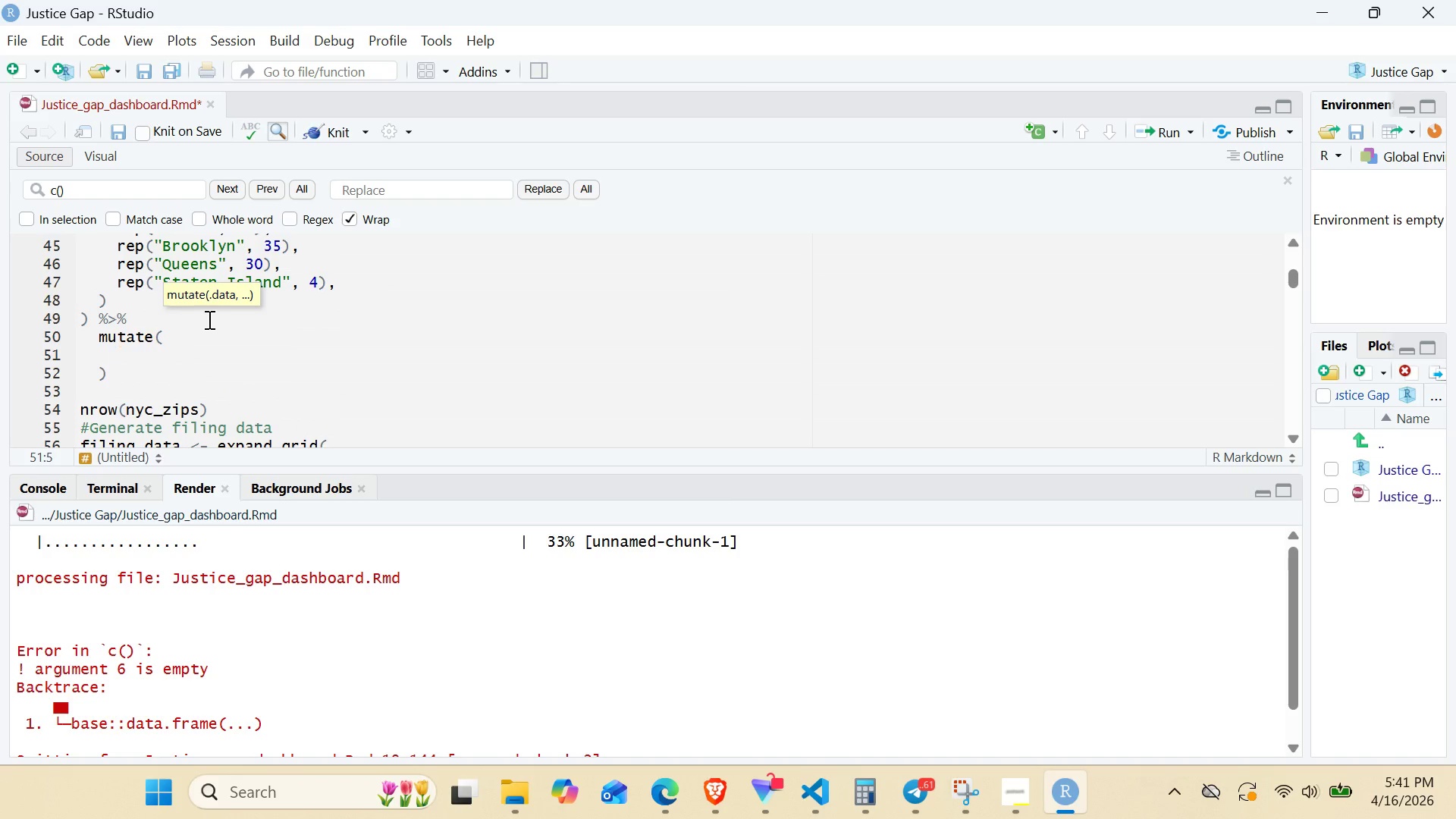 
key(Control+V)
 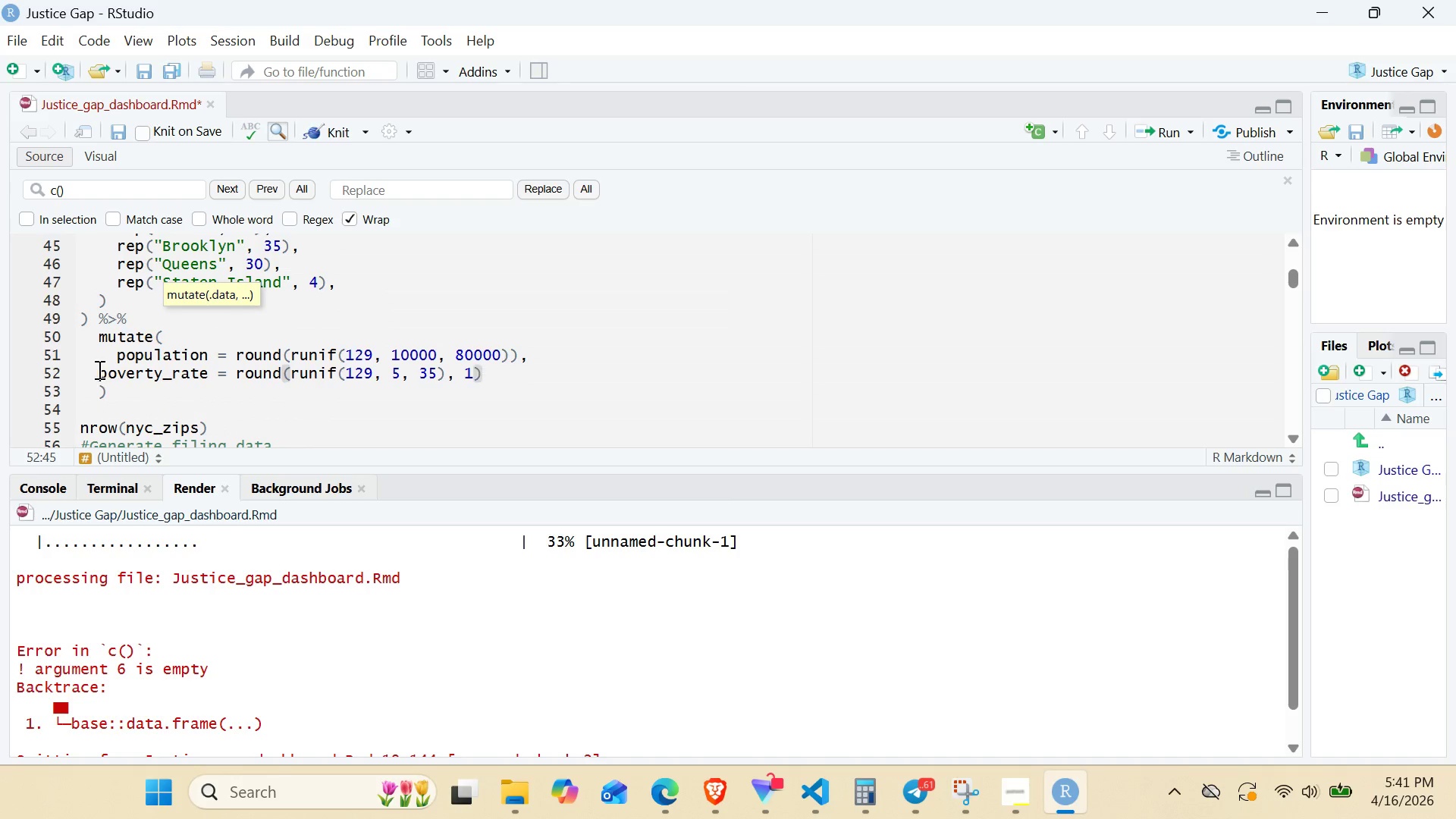 
left_click([96, 369])
 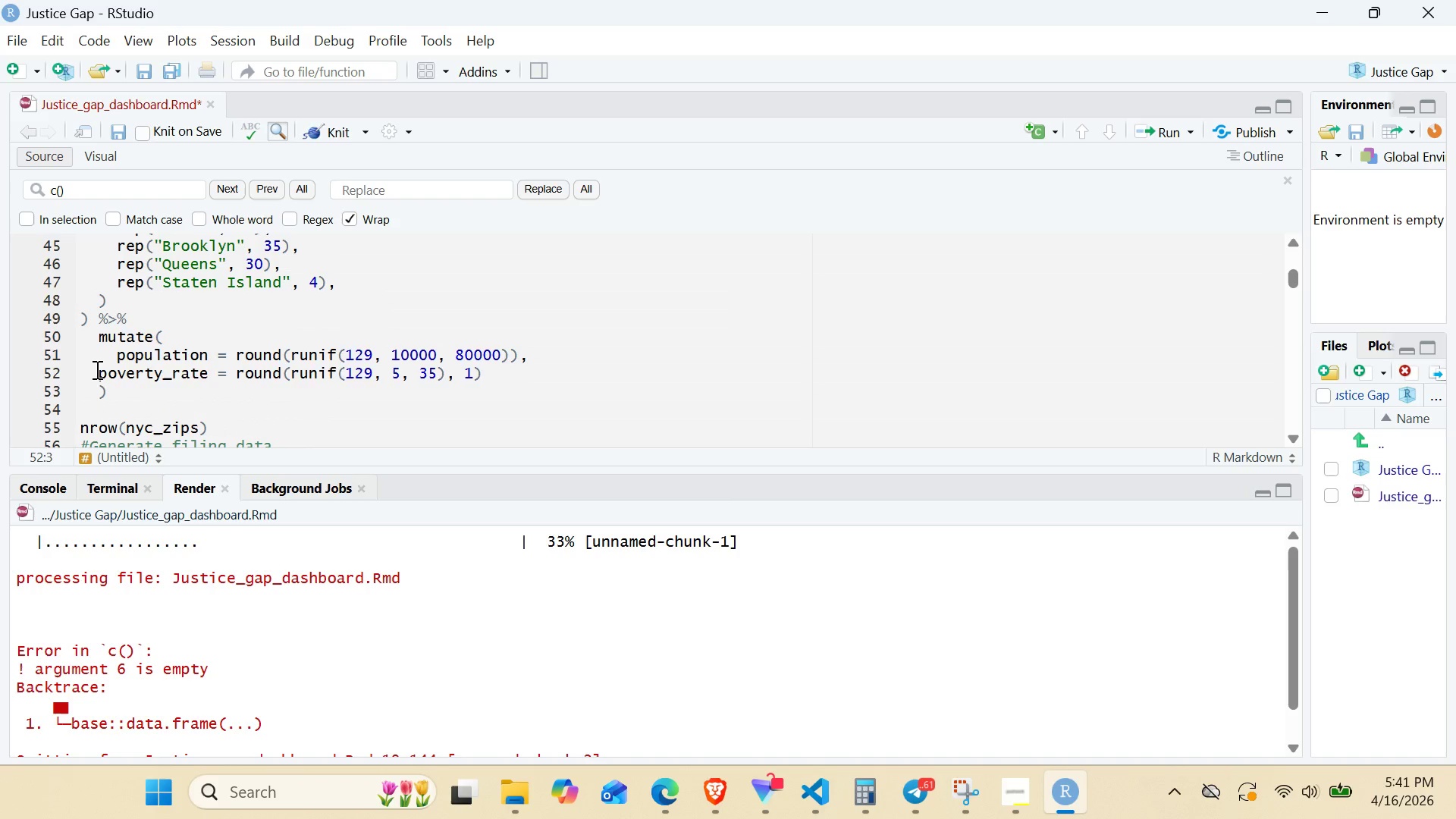 
key(Space)